 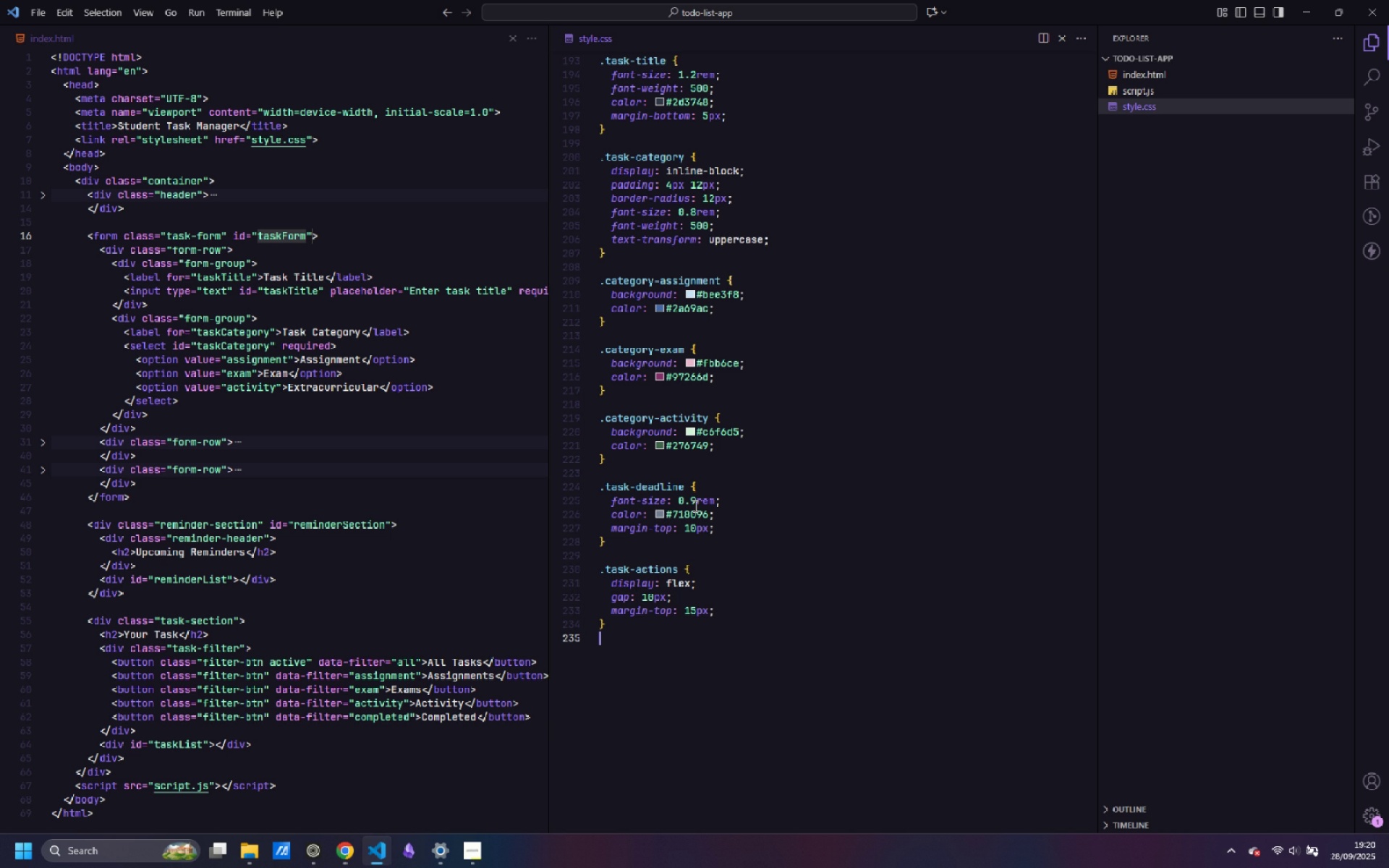 
key(Enter)
 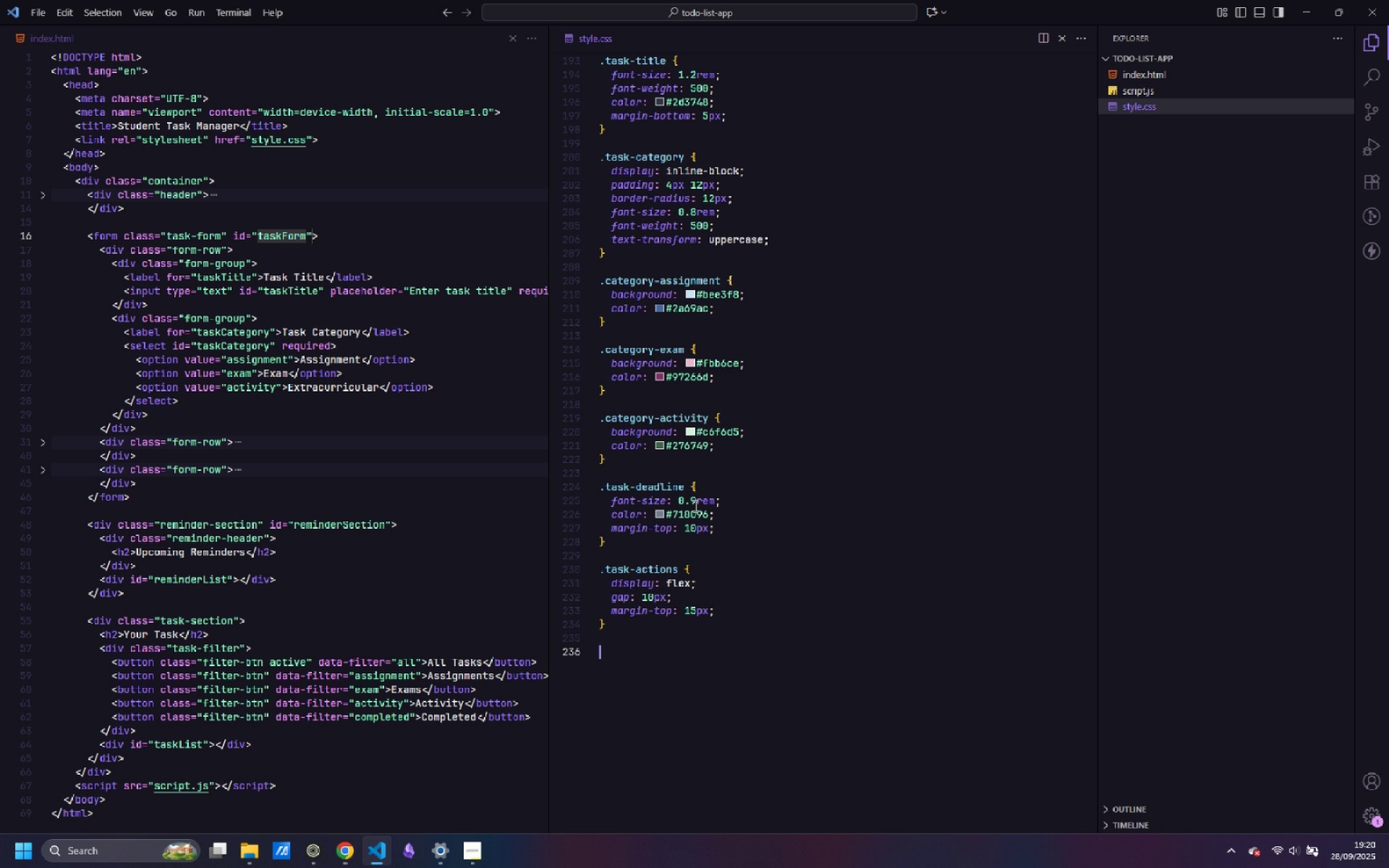 
key(Enter)
 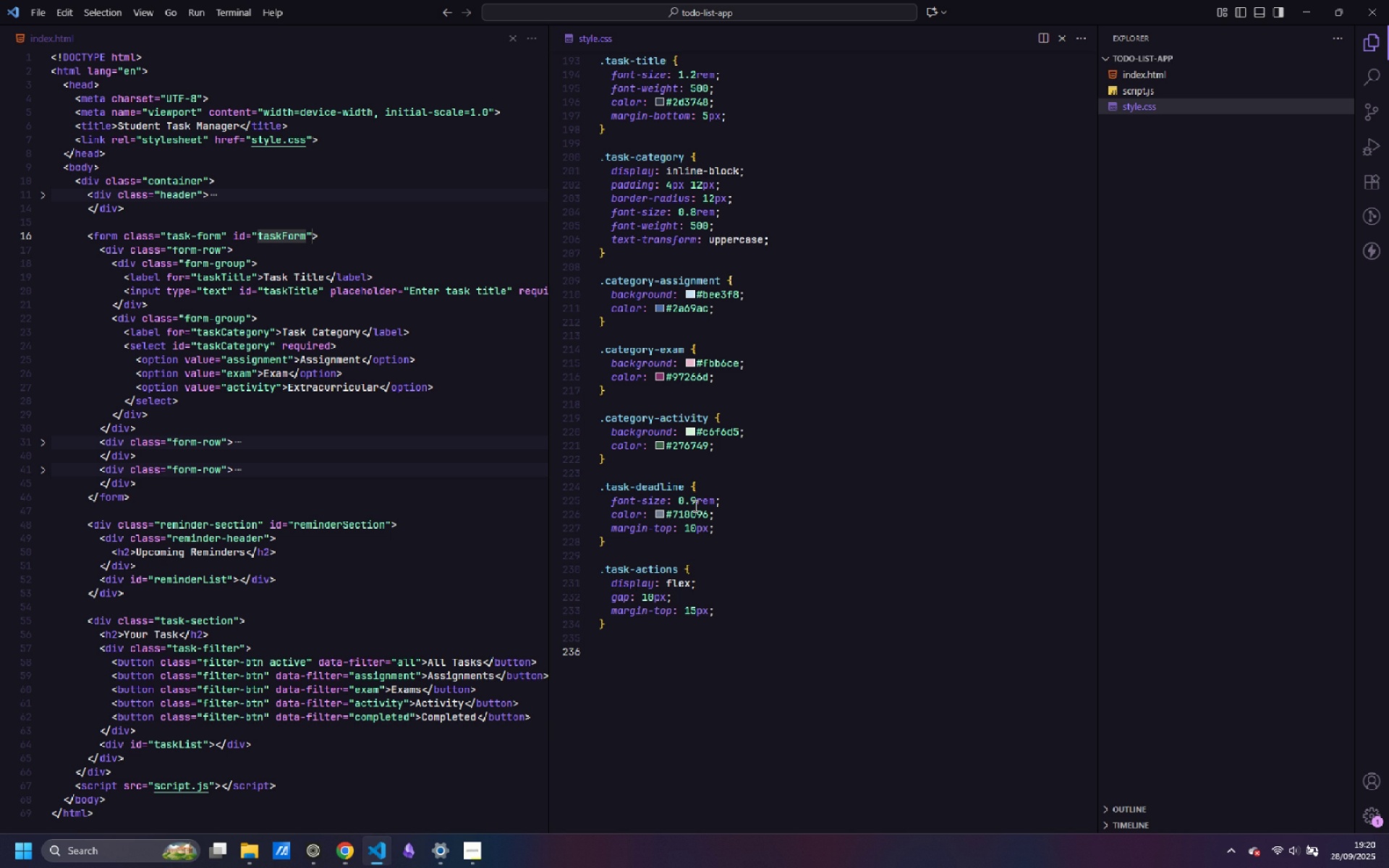 
type(.btn {)
 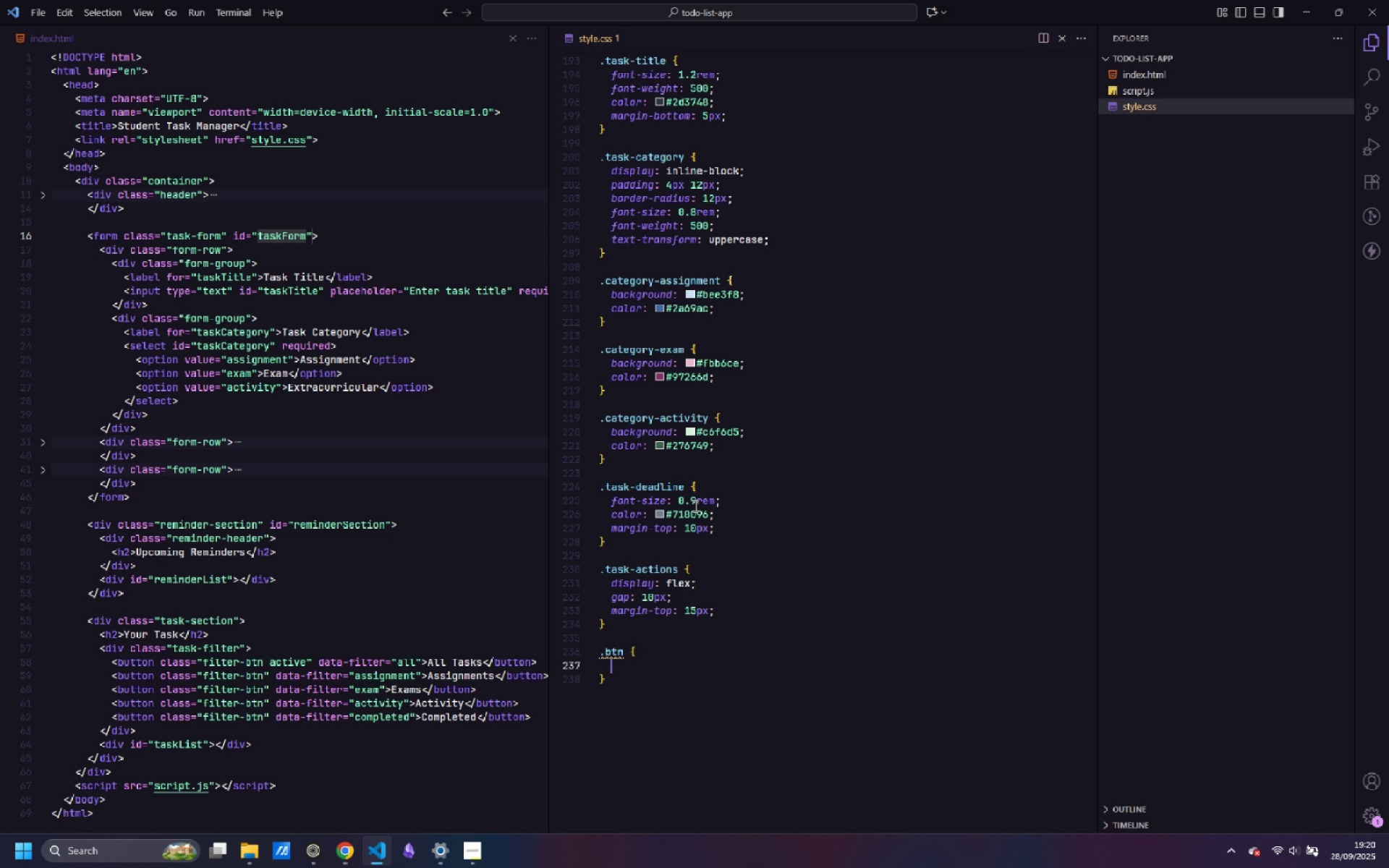 
key(Enter)
 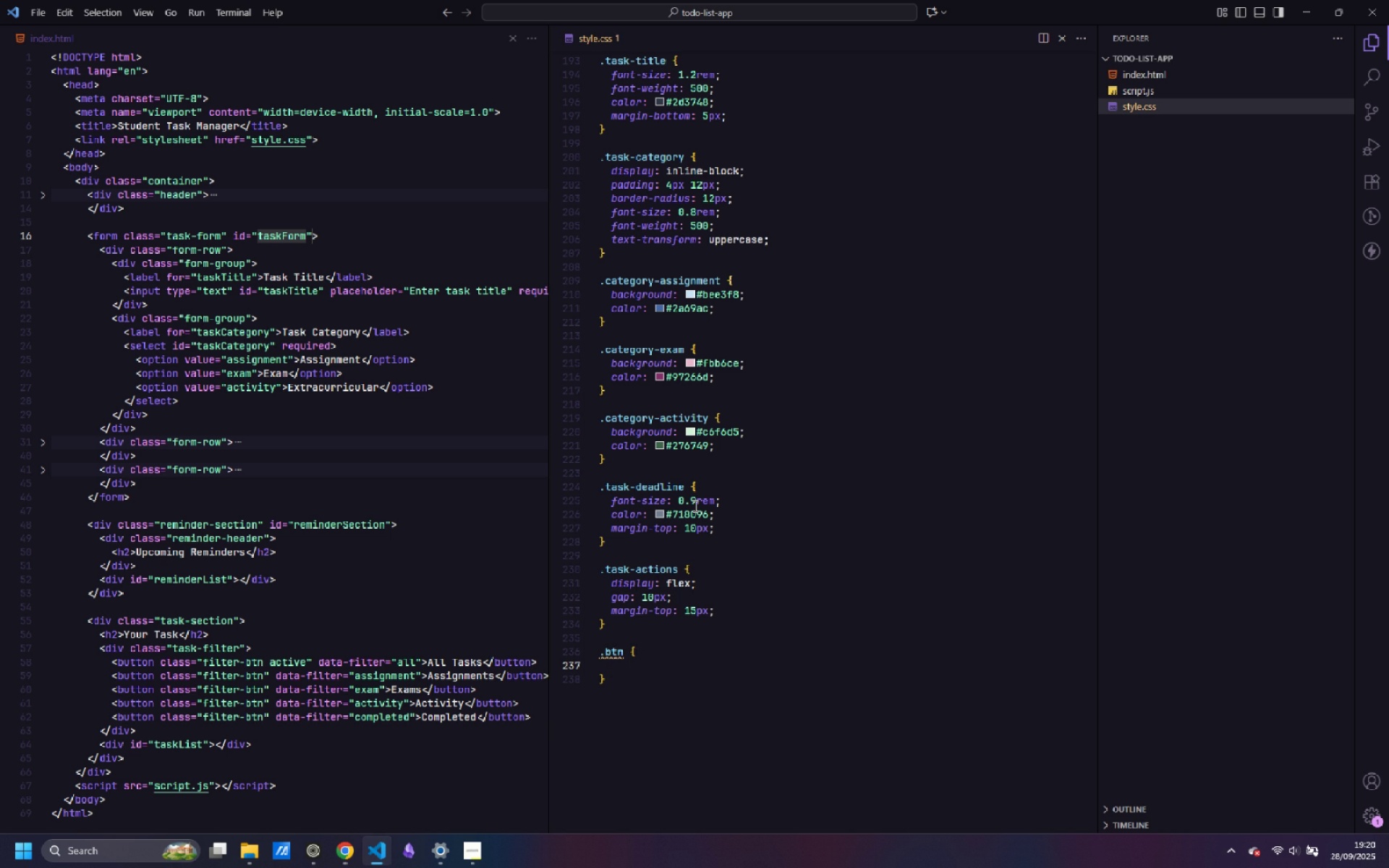 
type(padding: 6px 16px)
 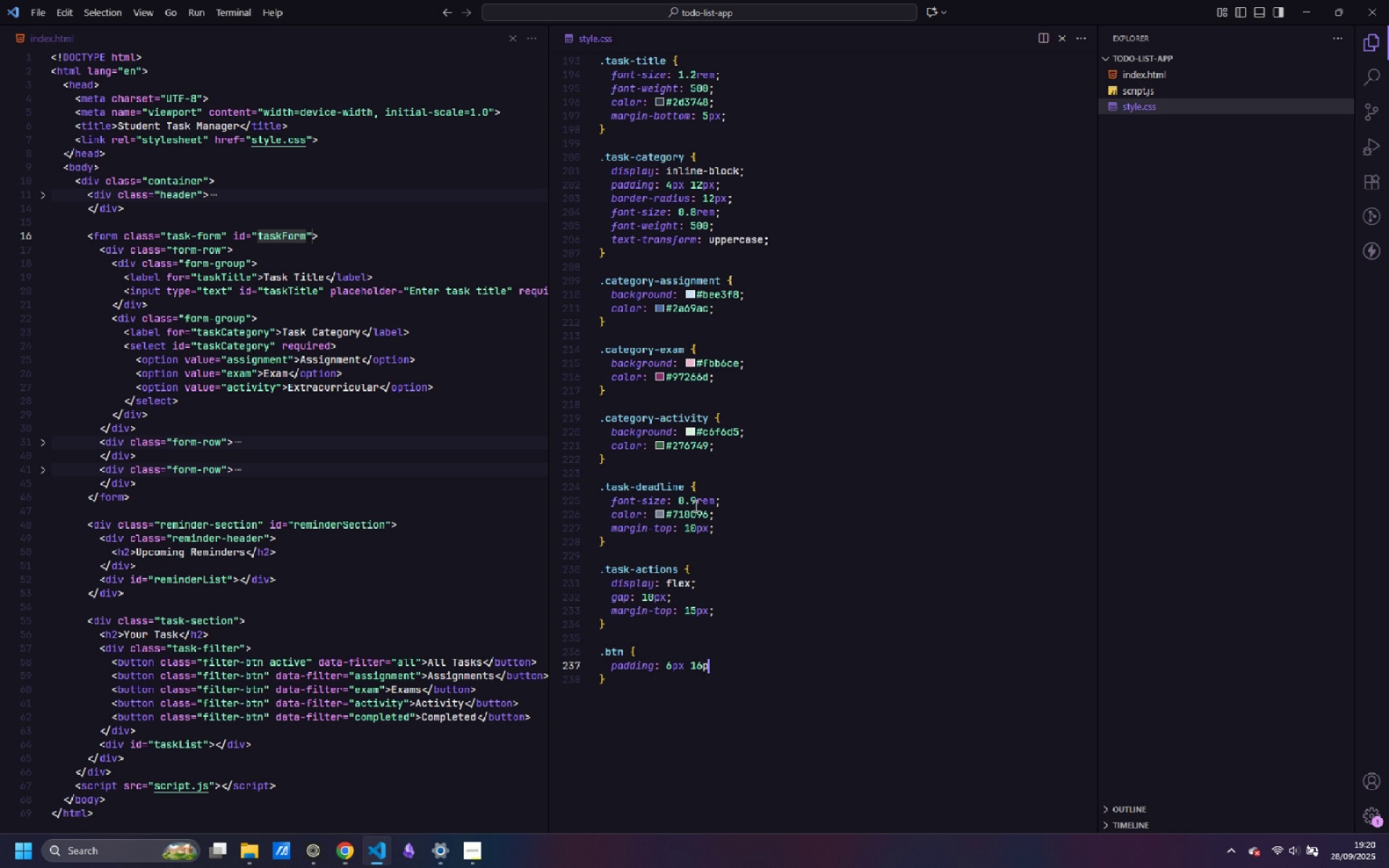 
key(Alt+AltLeft)
 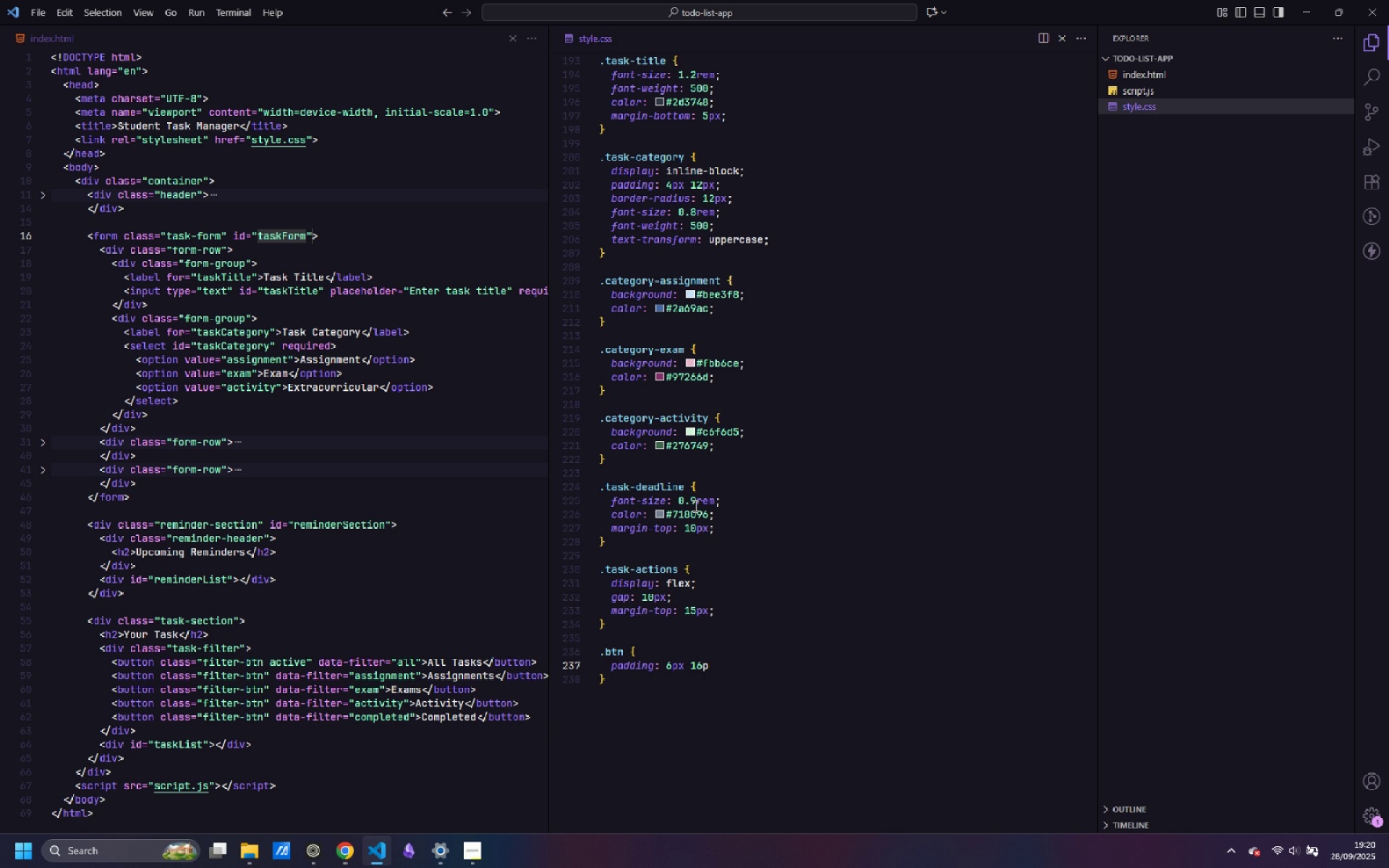 
key(X)
 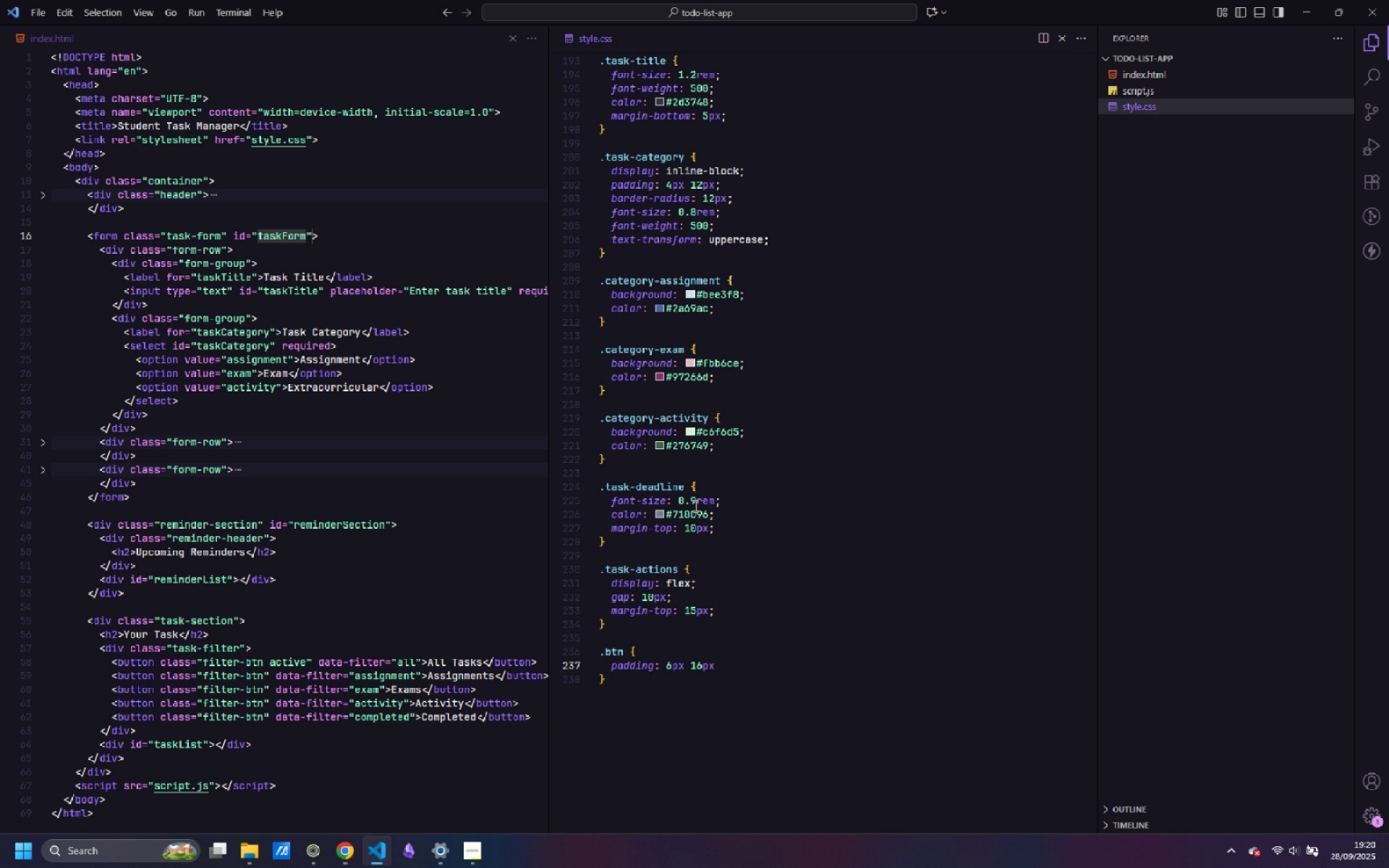 
key(Semicolon)
 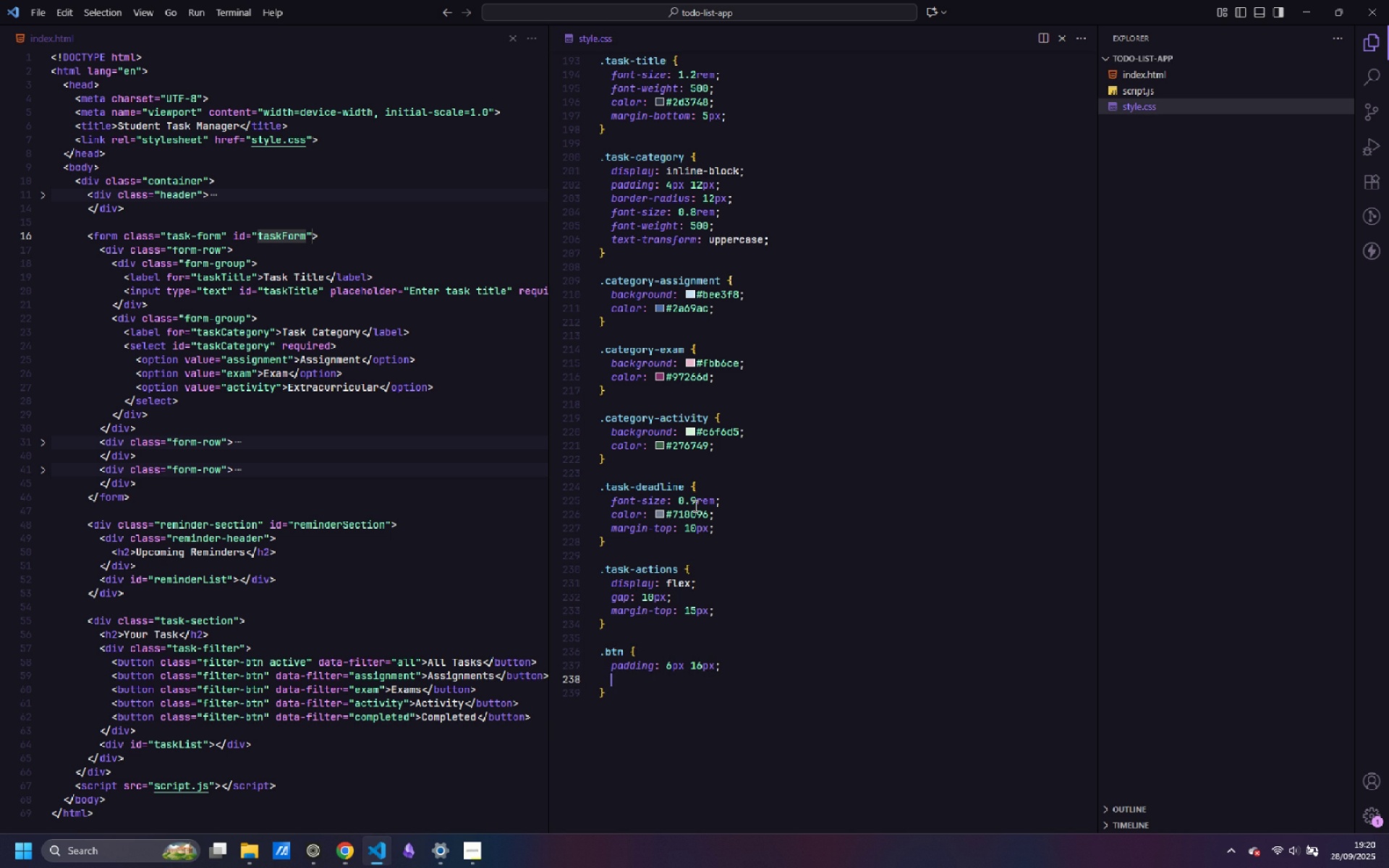 
key(Enter)
 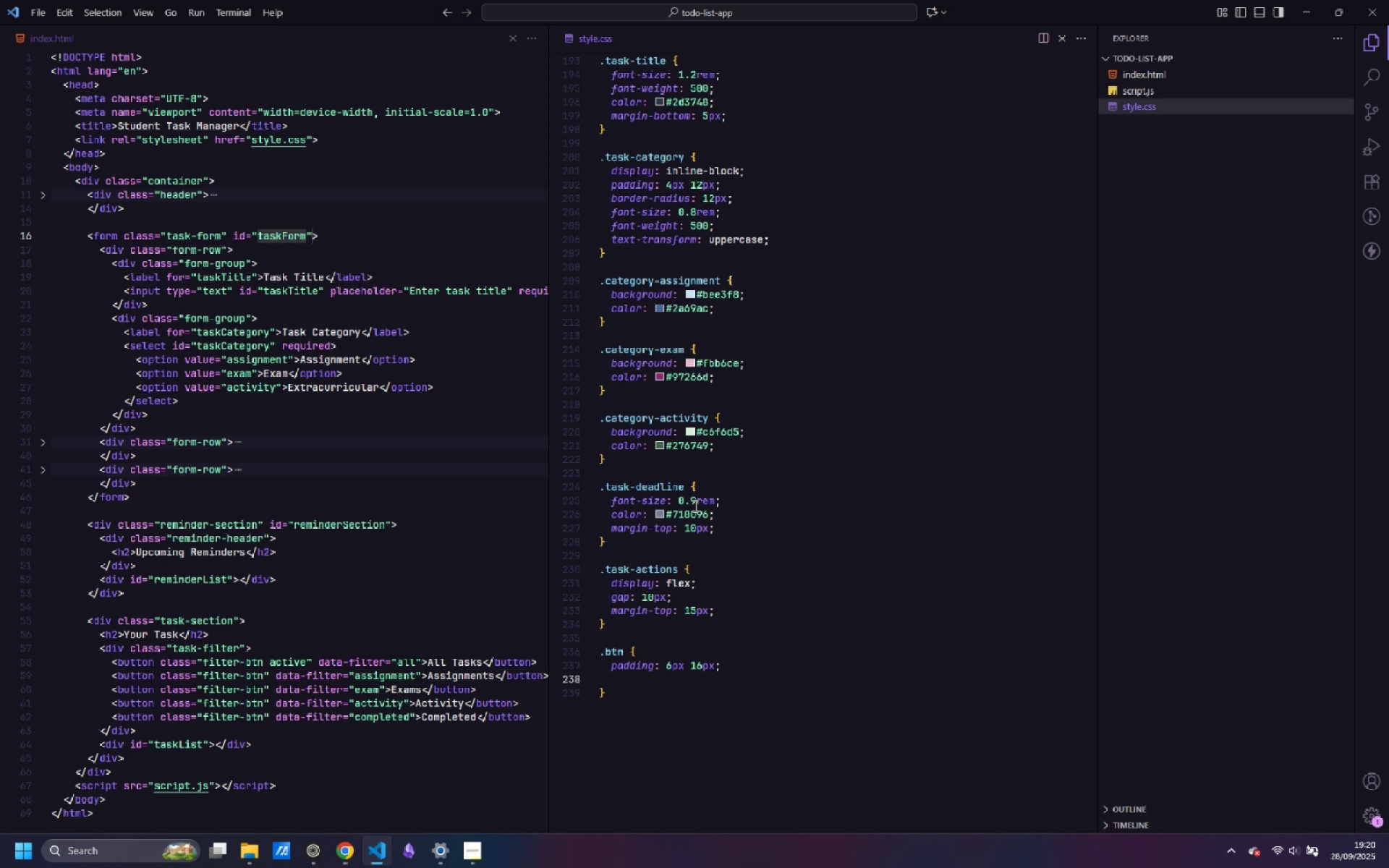 
type(border: none;)
 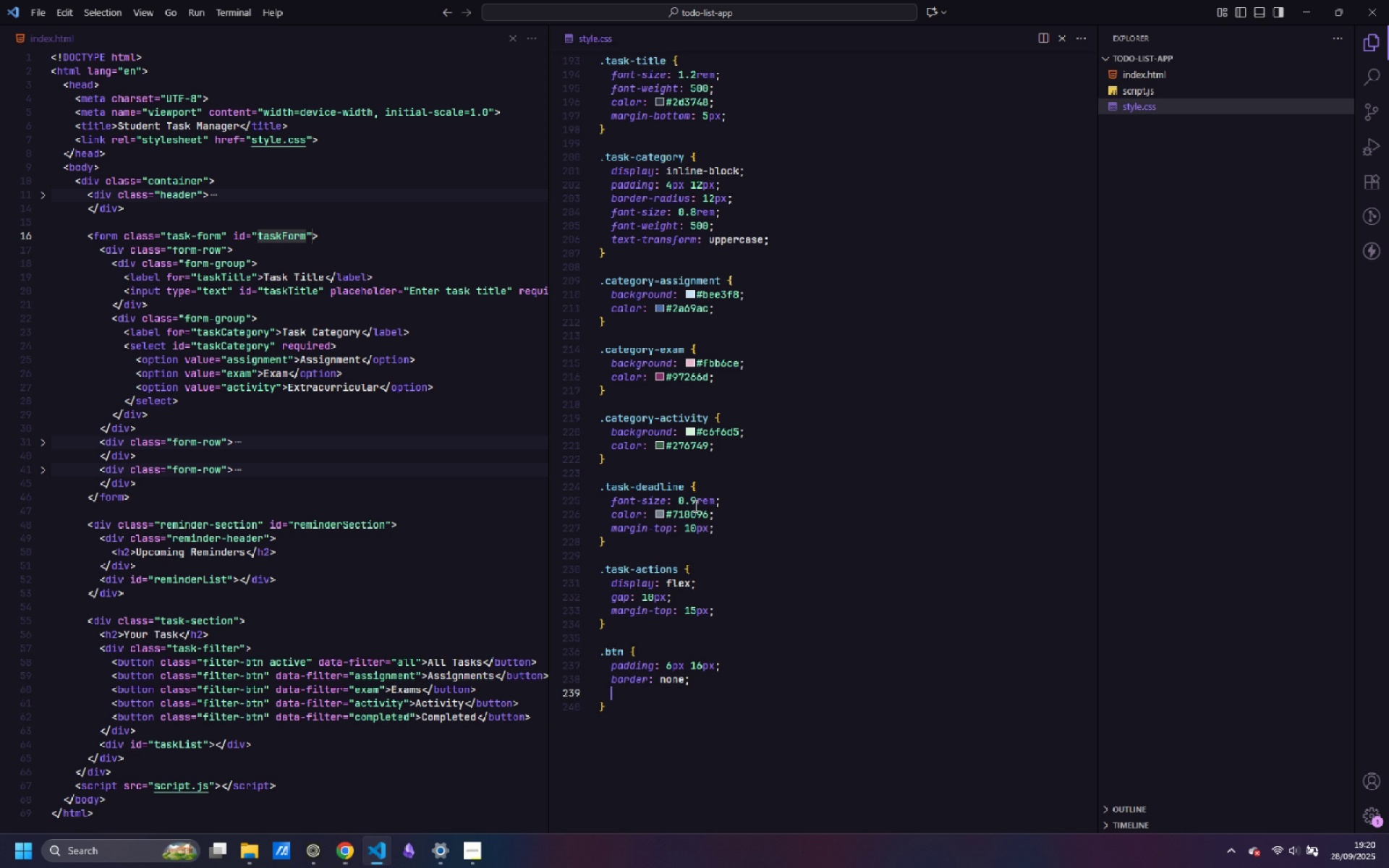 
key(Enter)
 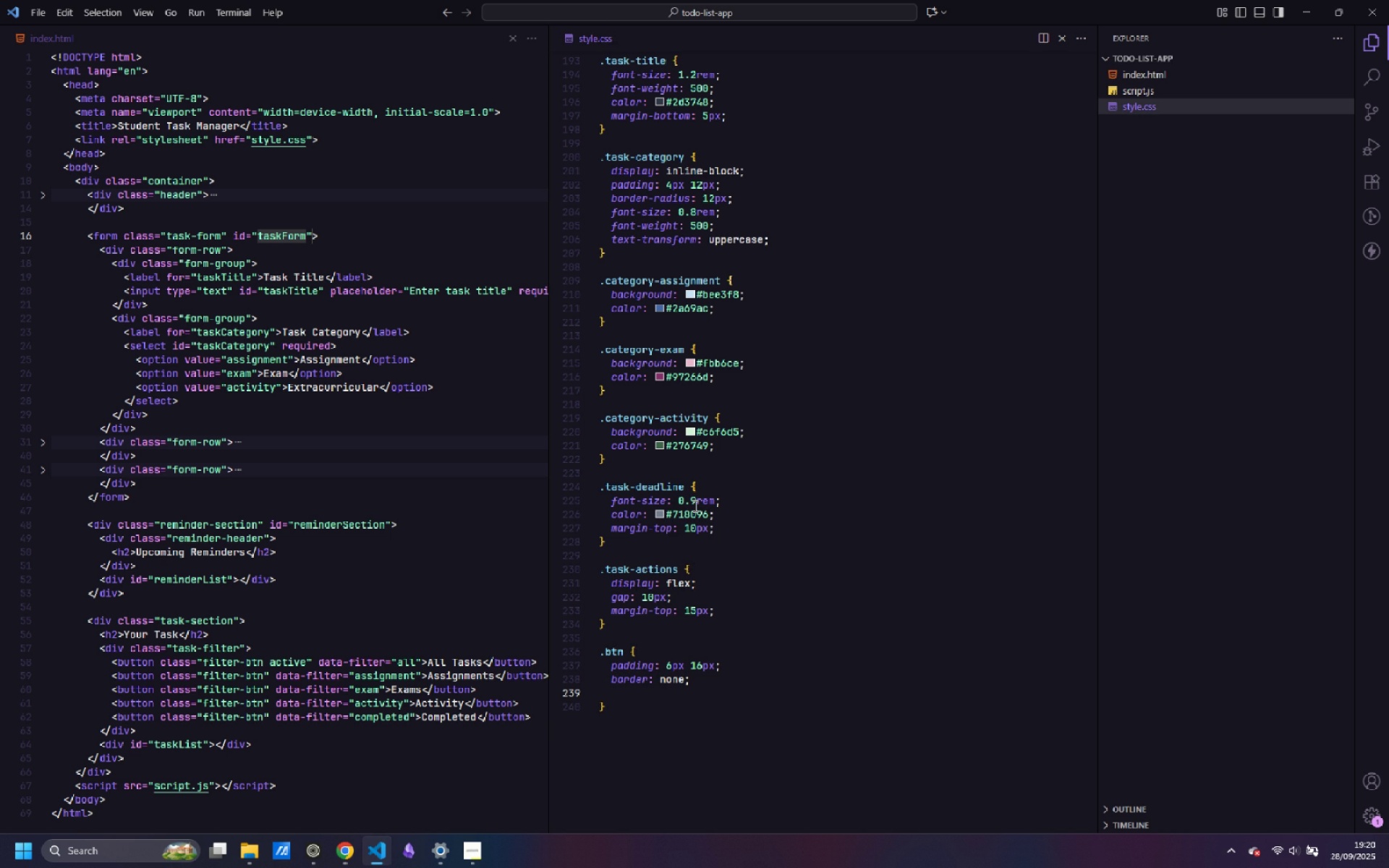 
type(border-radius: 6px;)
 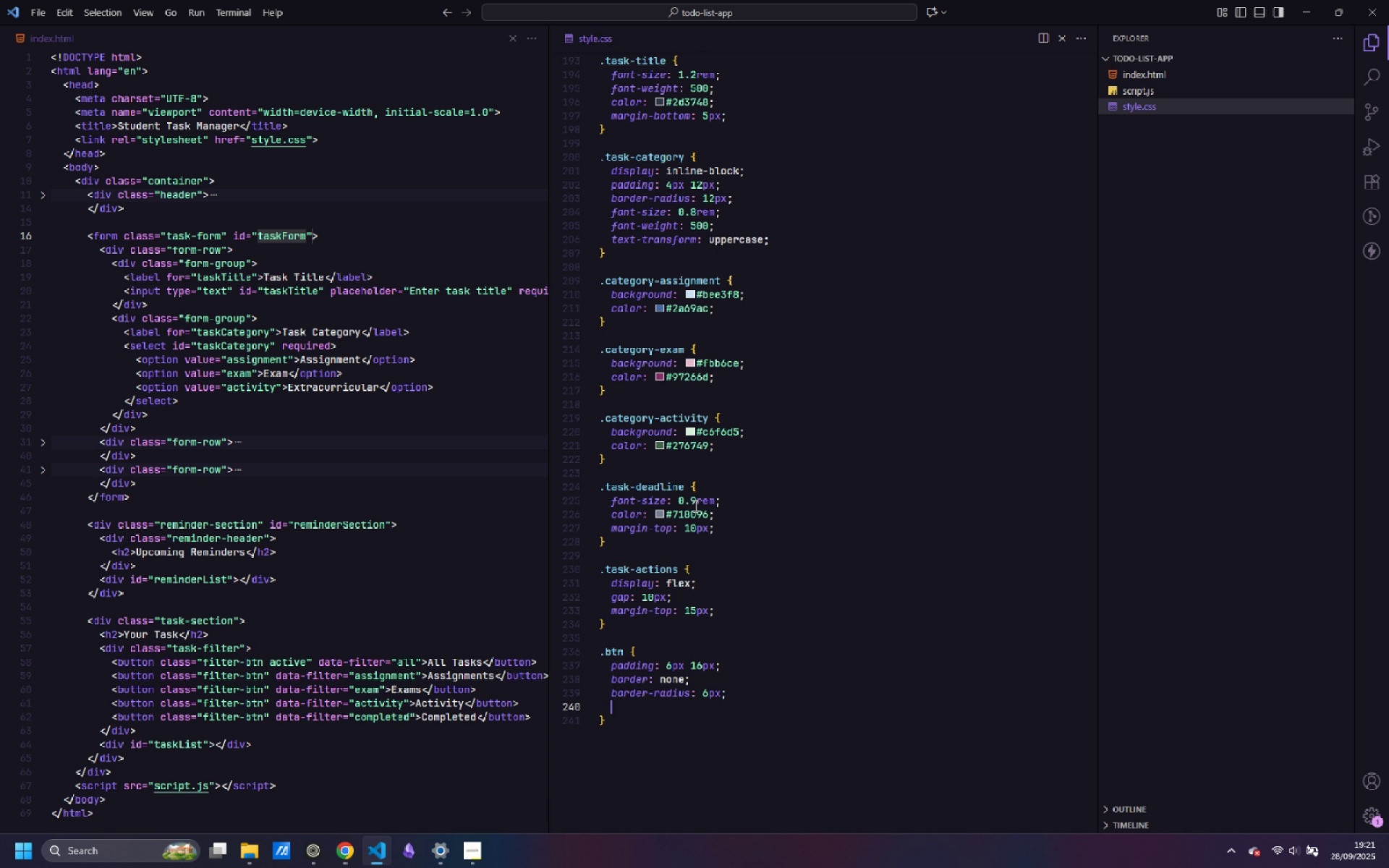 
key(Enter)
 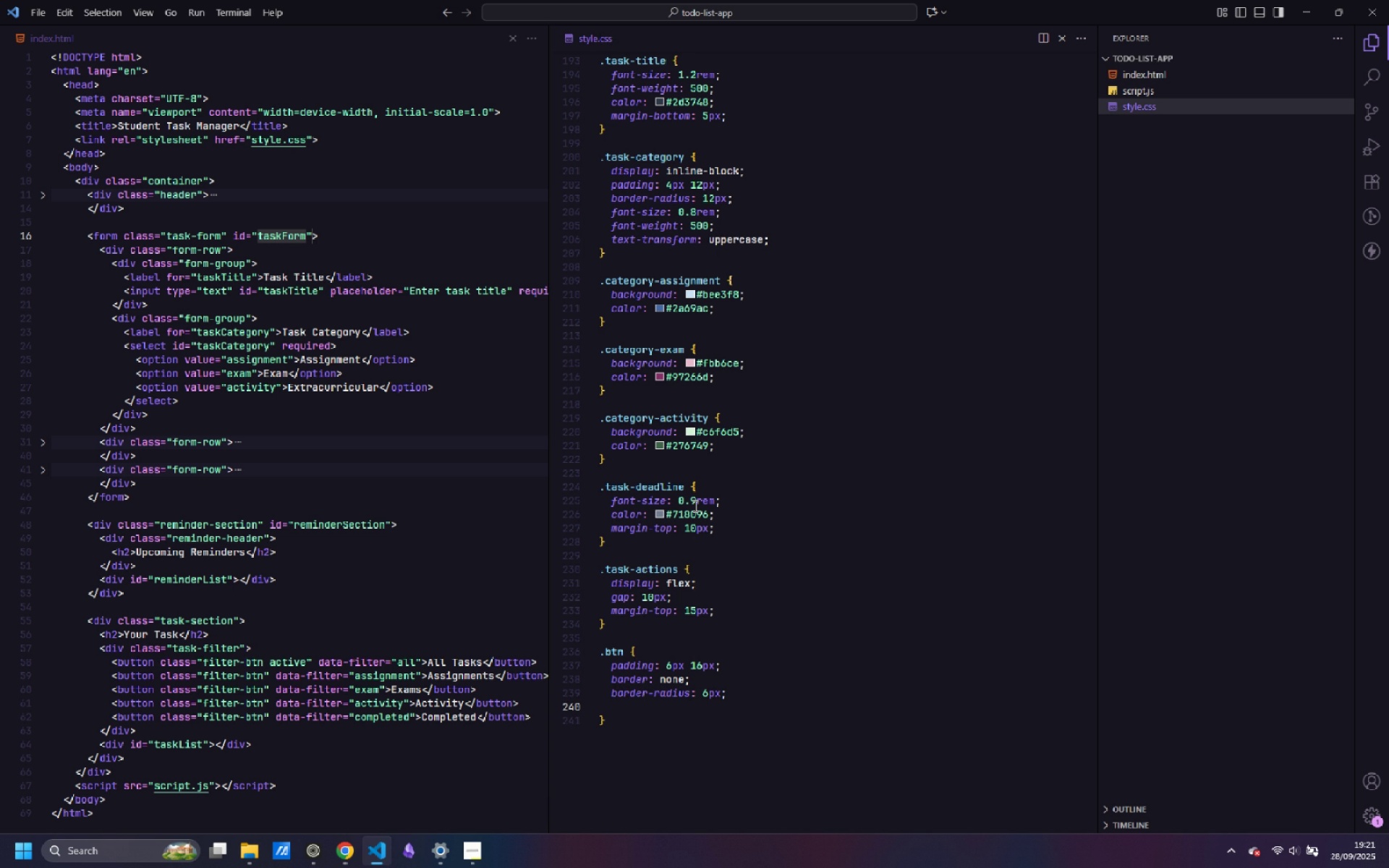 
type(cursor: pointer;)
 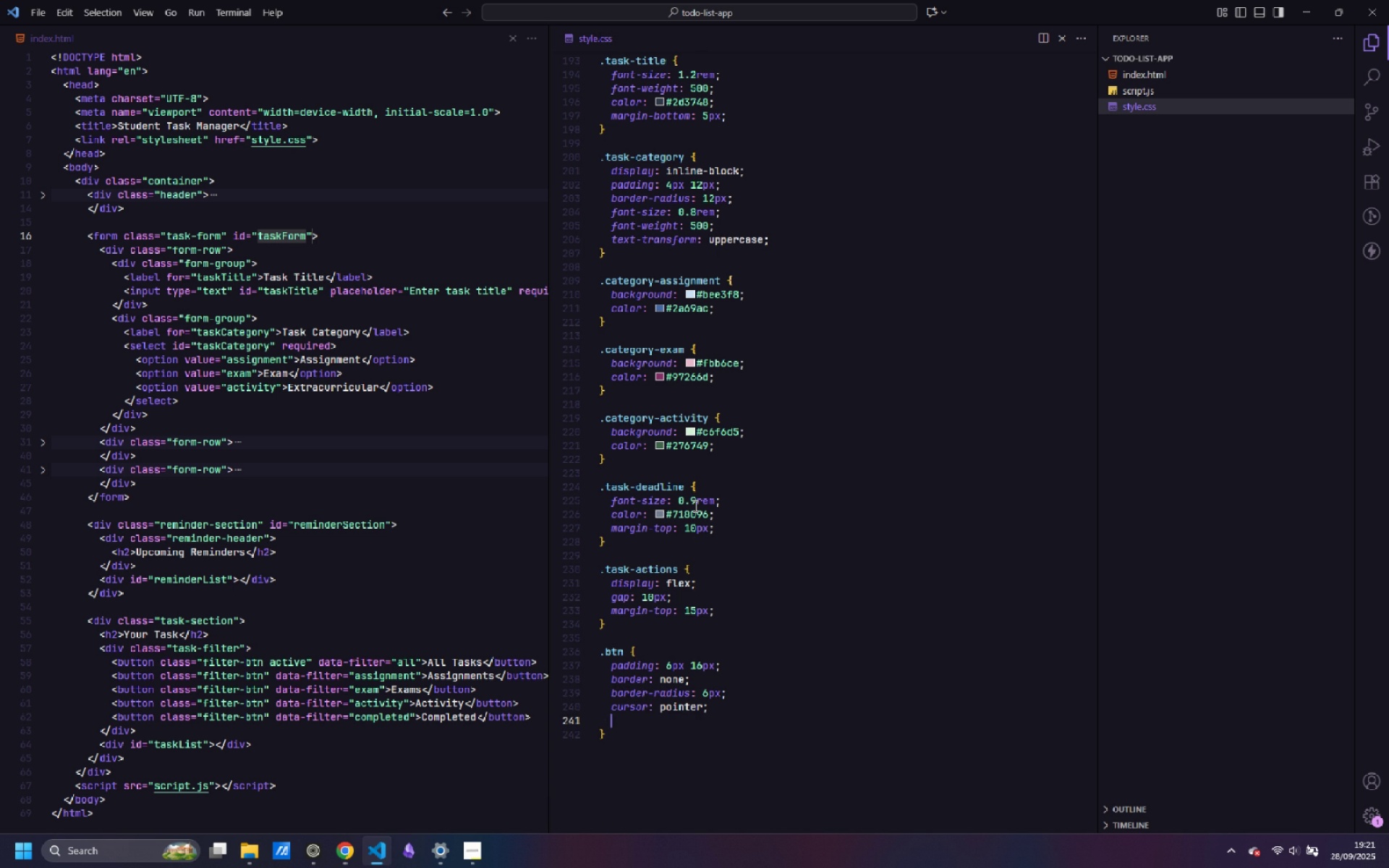 
key(Enter)
 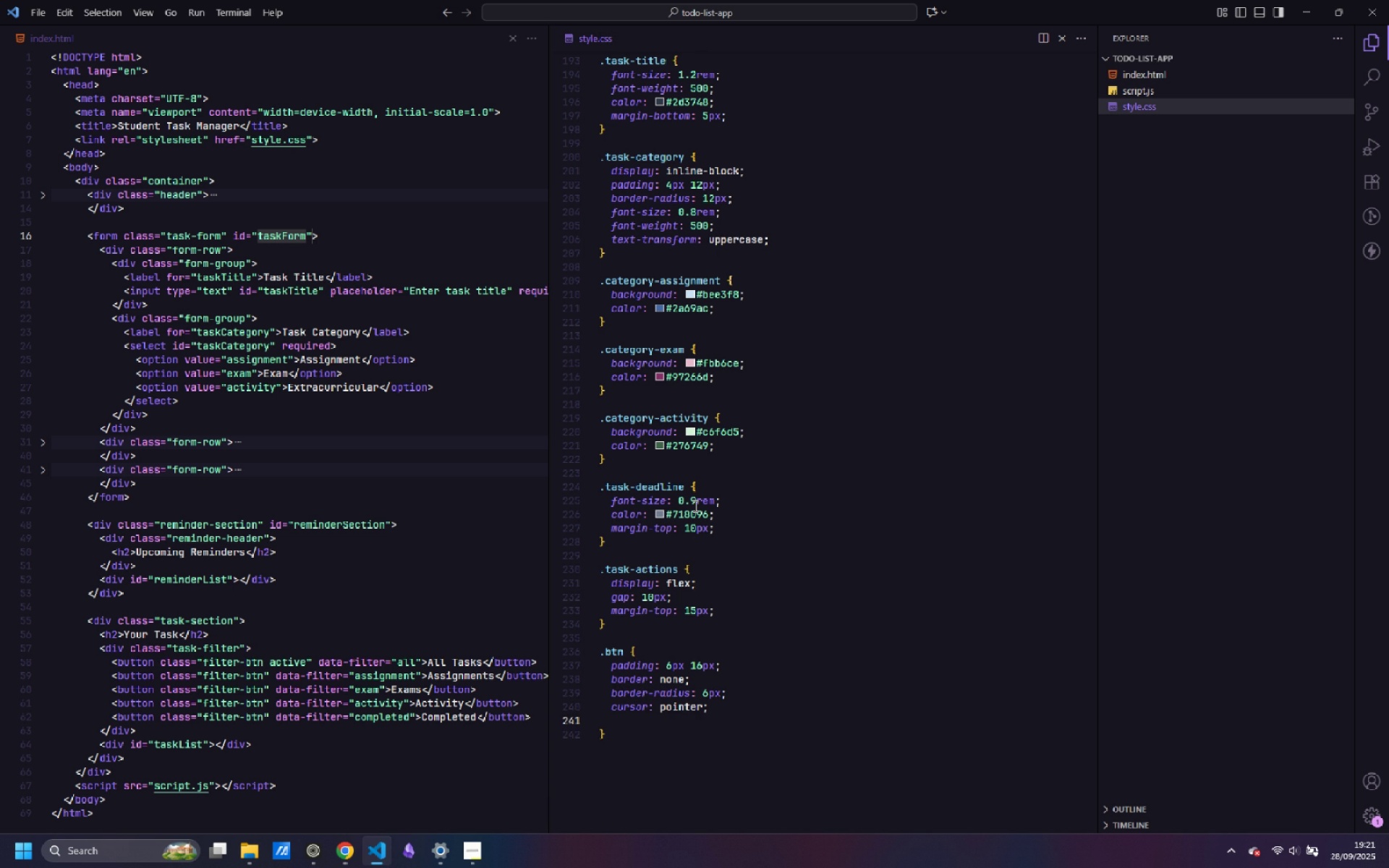 
type(font-size: 14px;)
 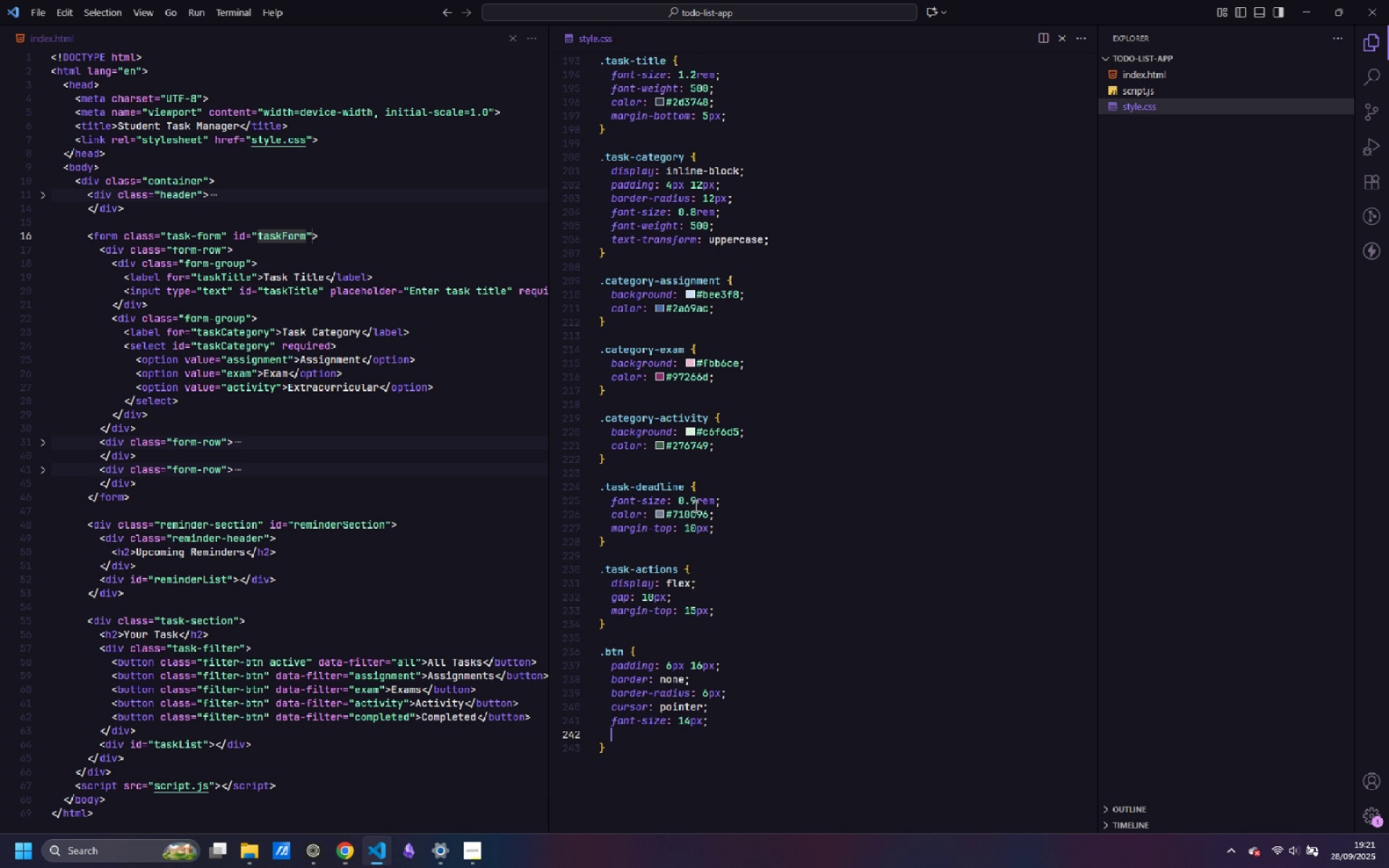 
key(Enter)
 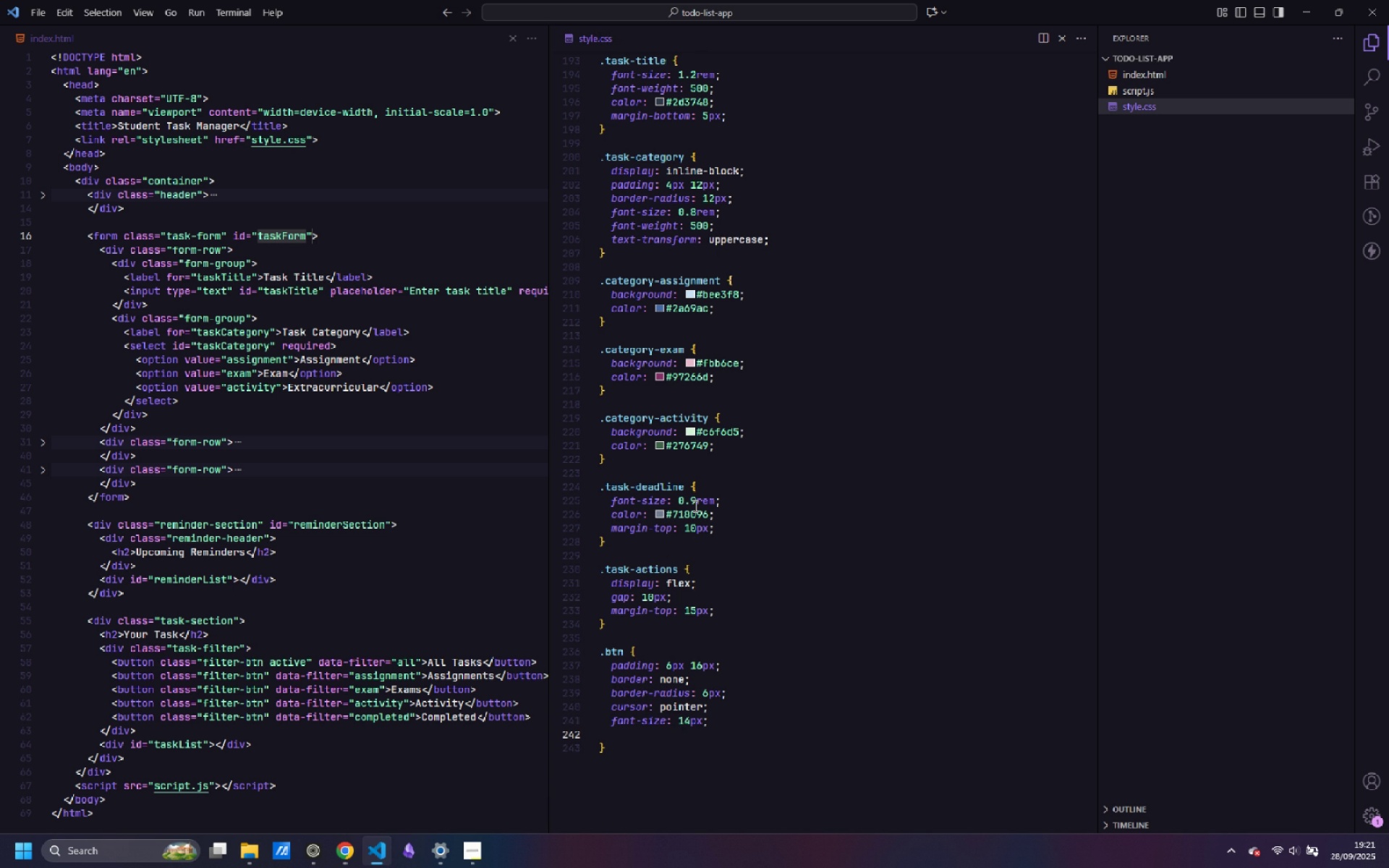 
type(transition: opacity 0.3s ease;)
 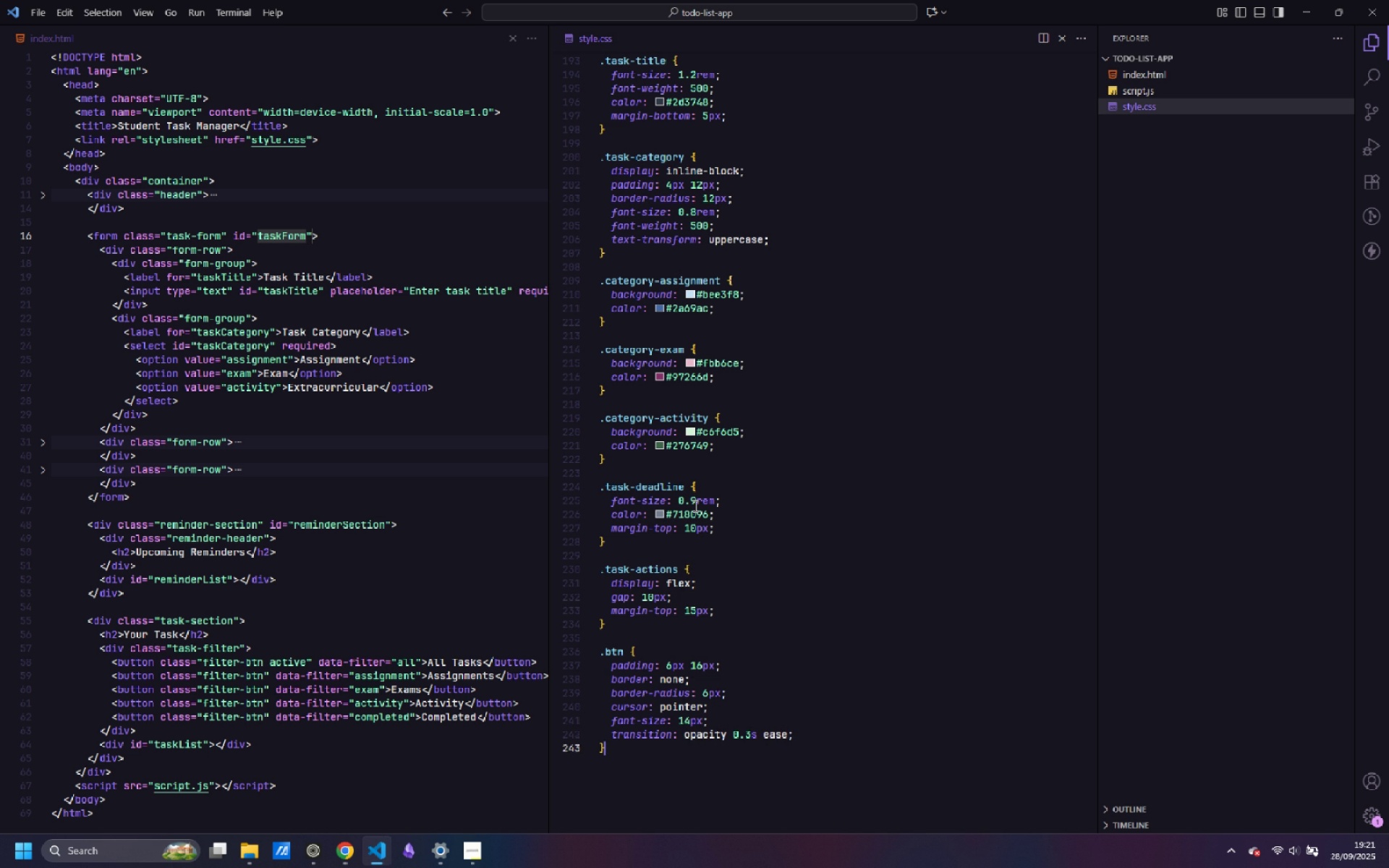 
key(ArrowDown)
 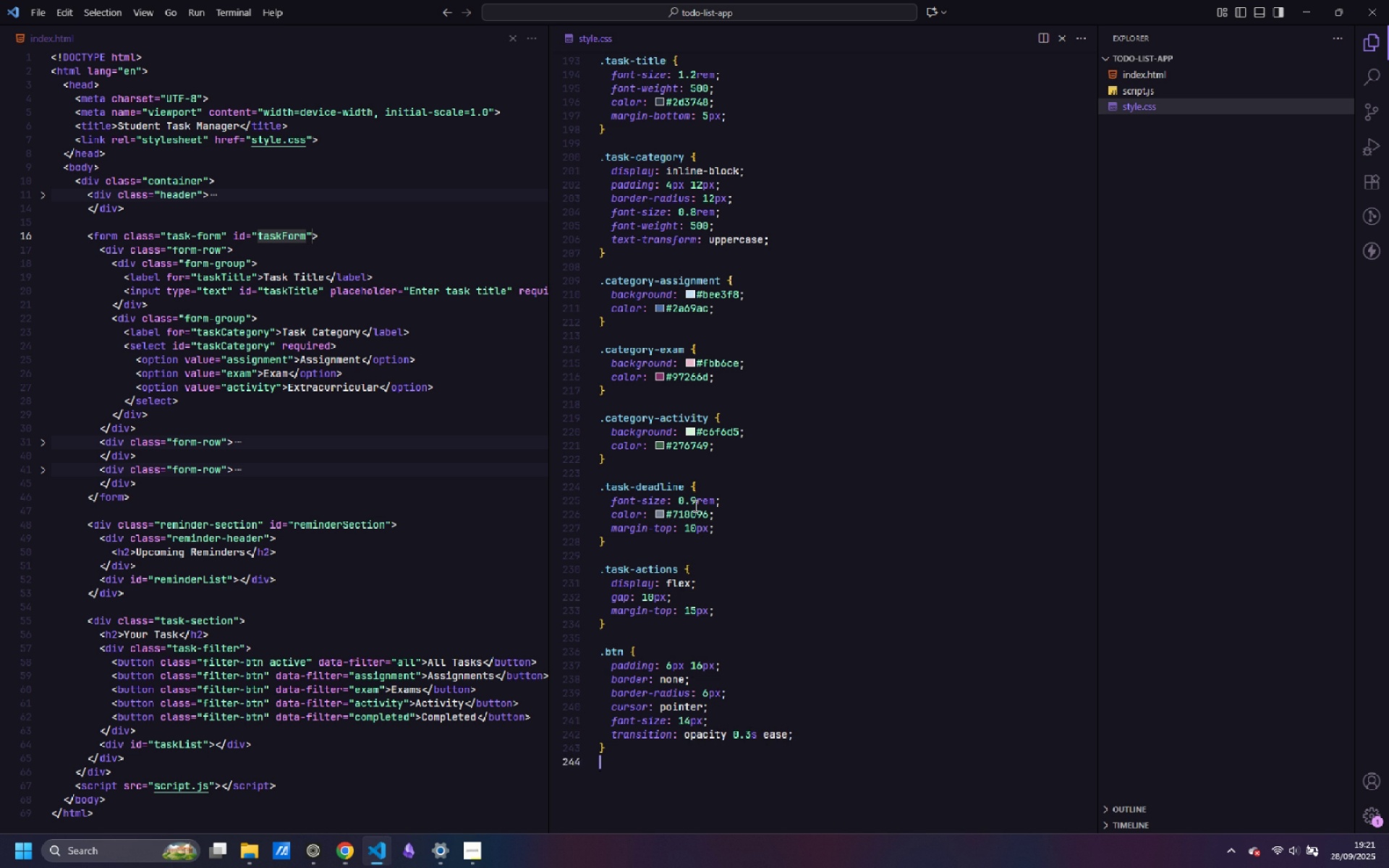 
key(Enter)
 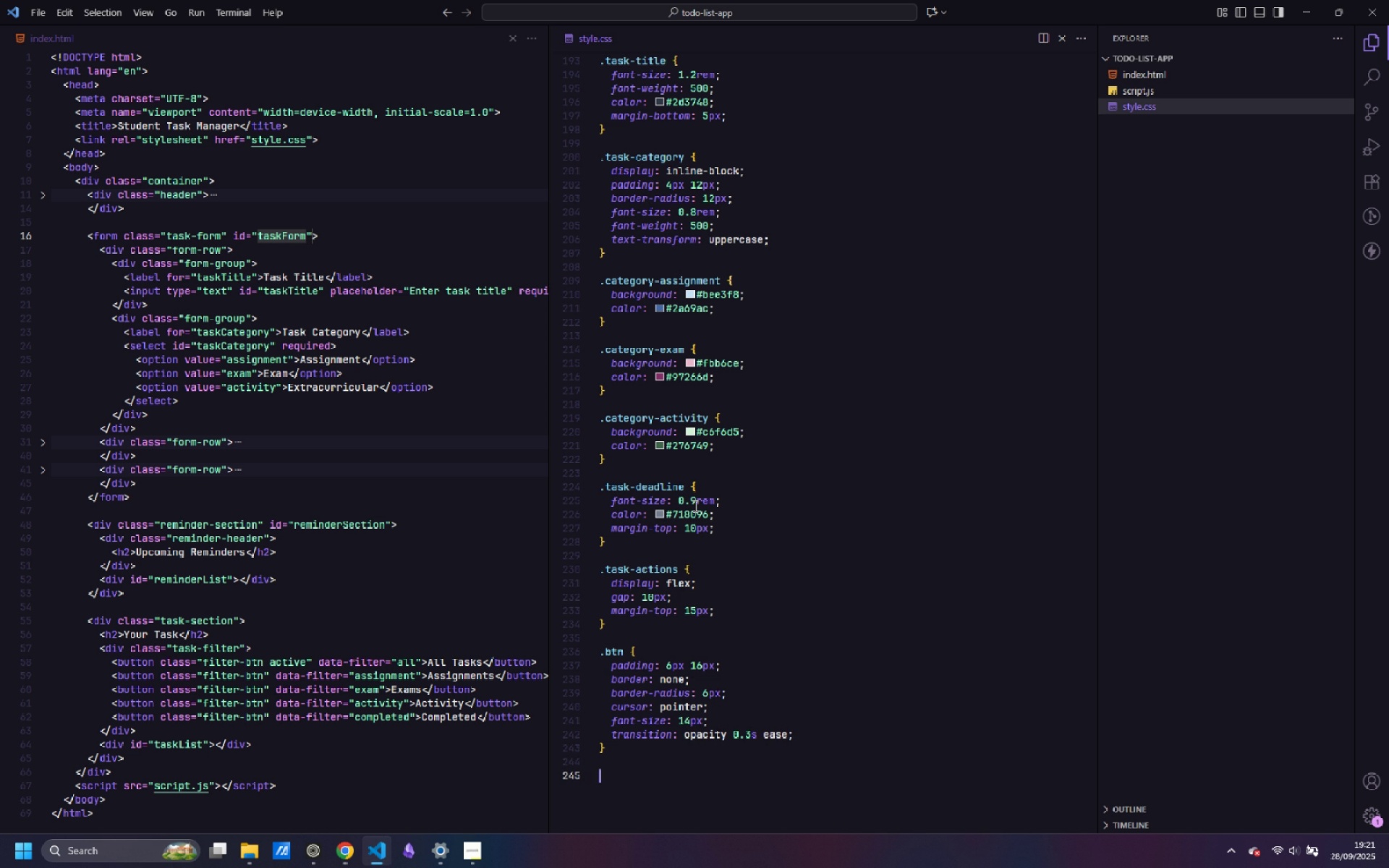 
key(Enter)
 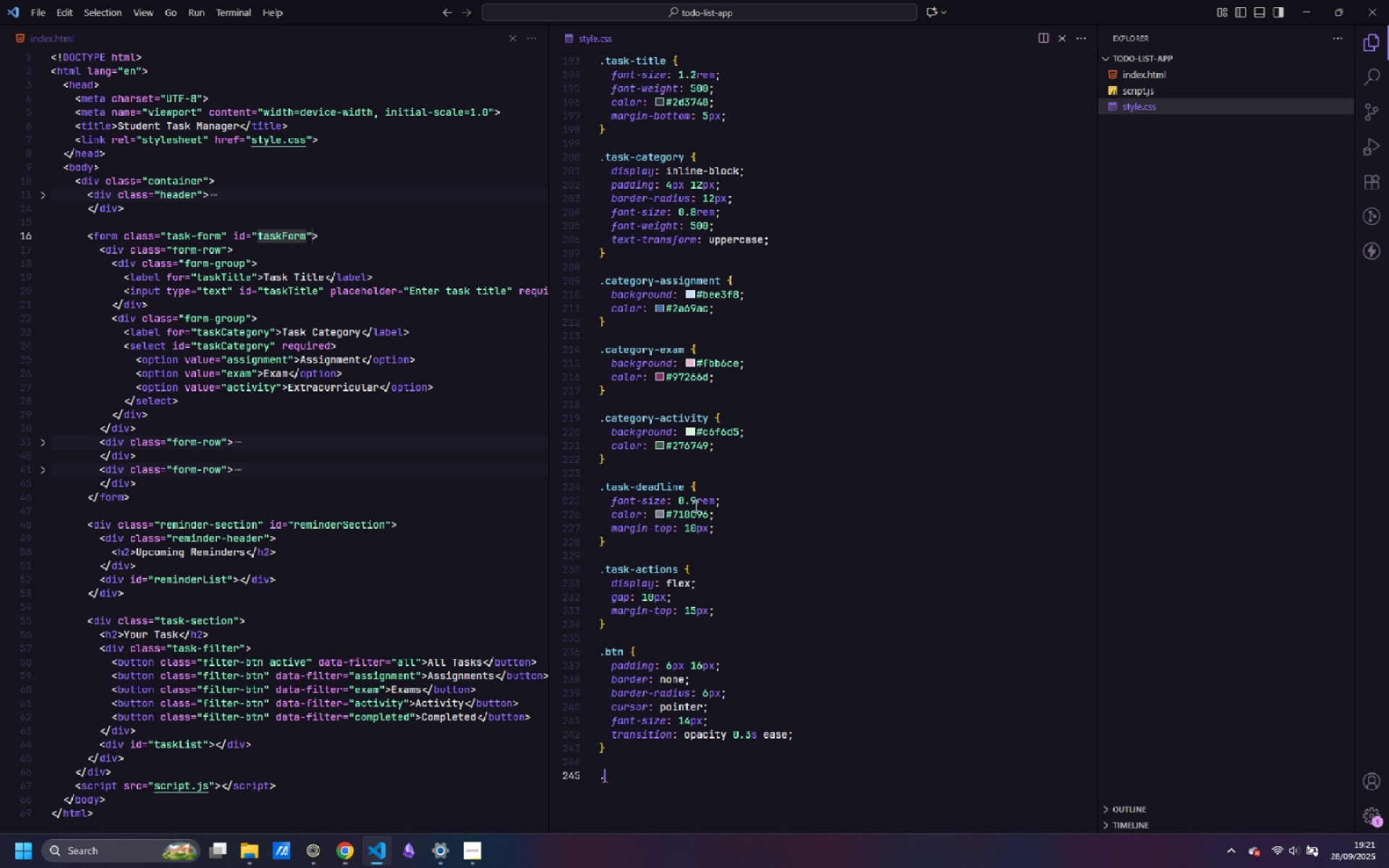 
type(.btn:hover {)
 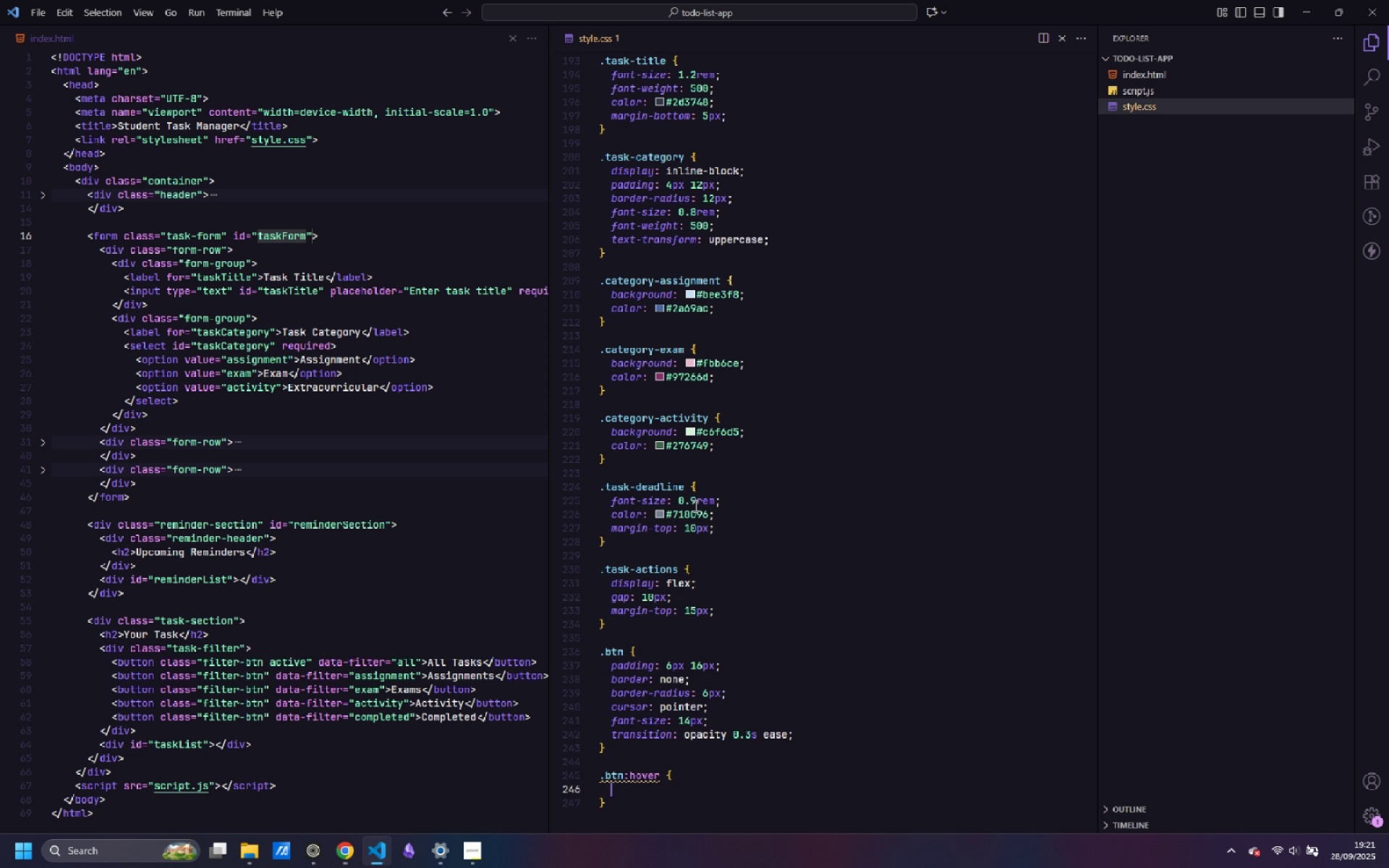 
key(Enter)
 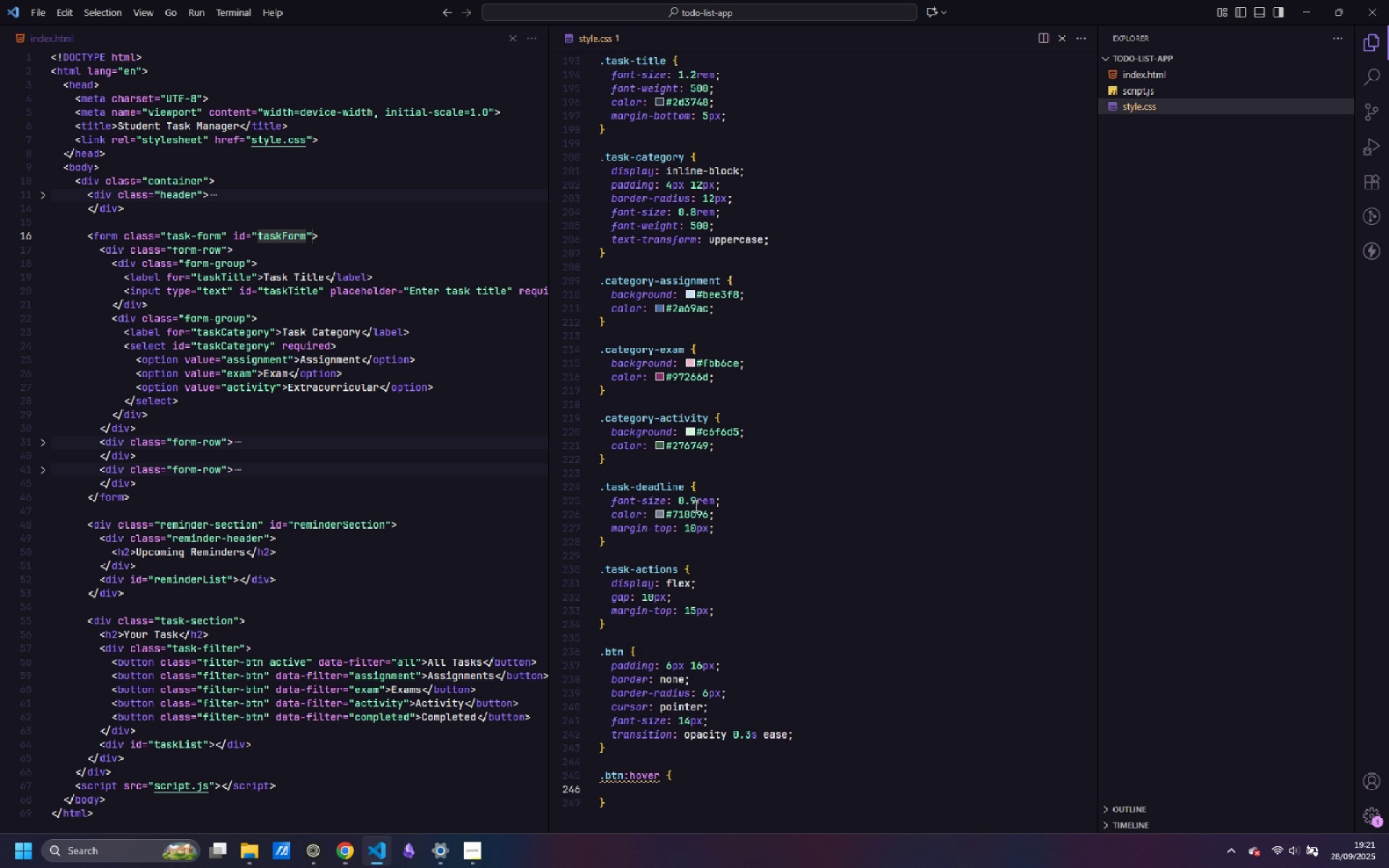 
type(opacity: 0.8;)
 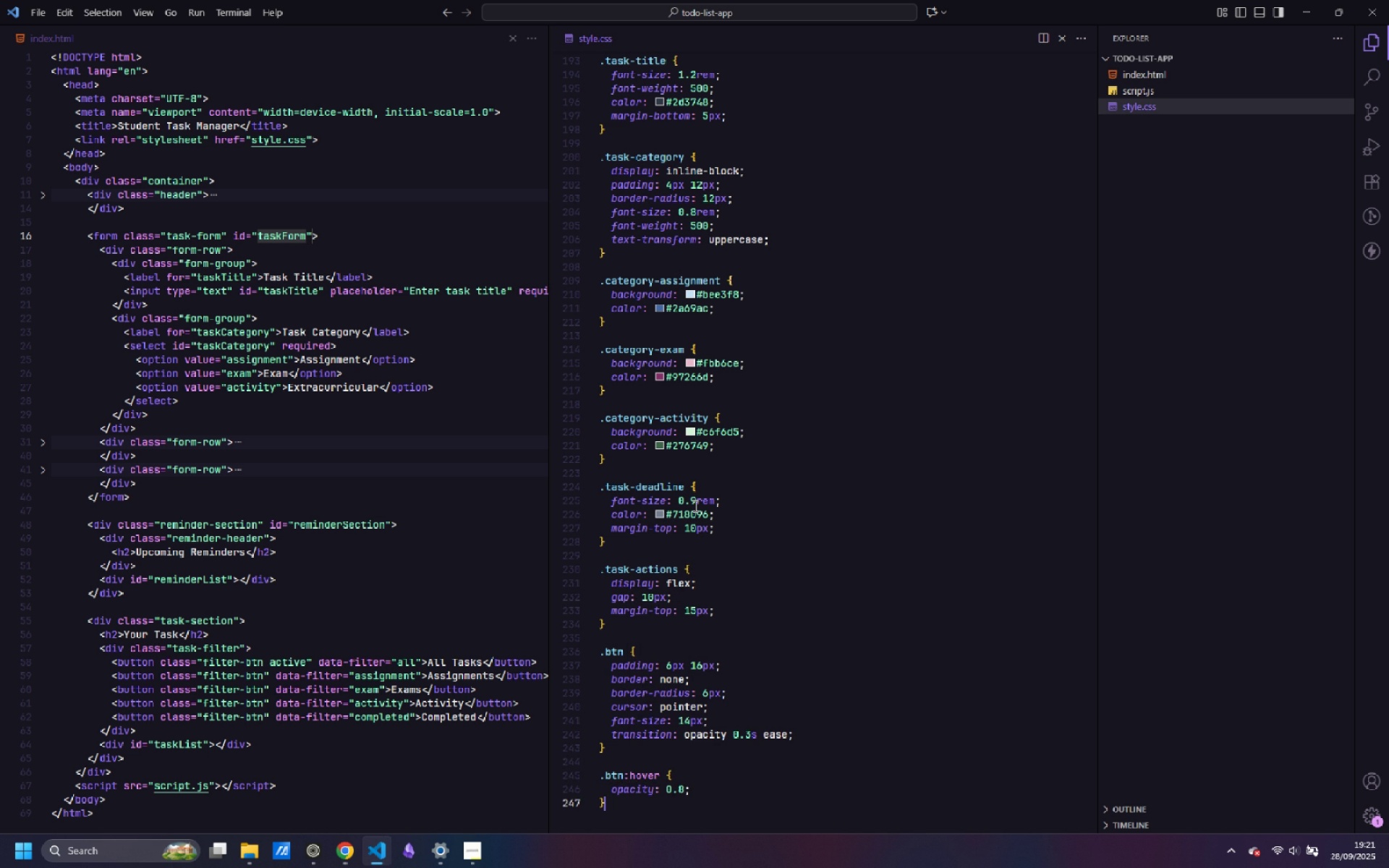 
key(ArrowDown)
 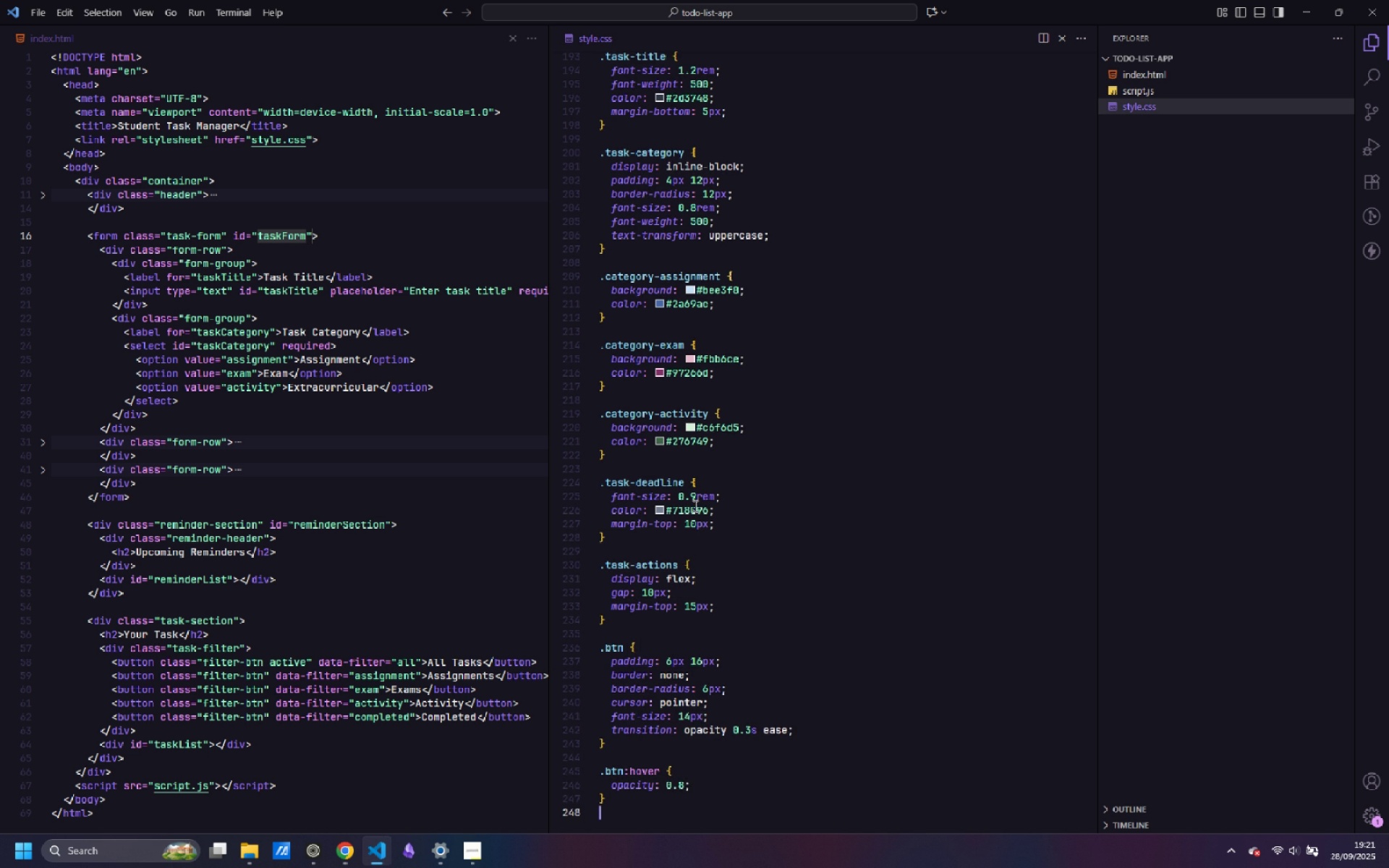 
key(Enter)
 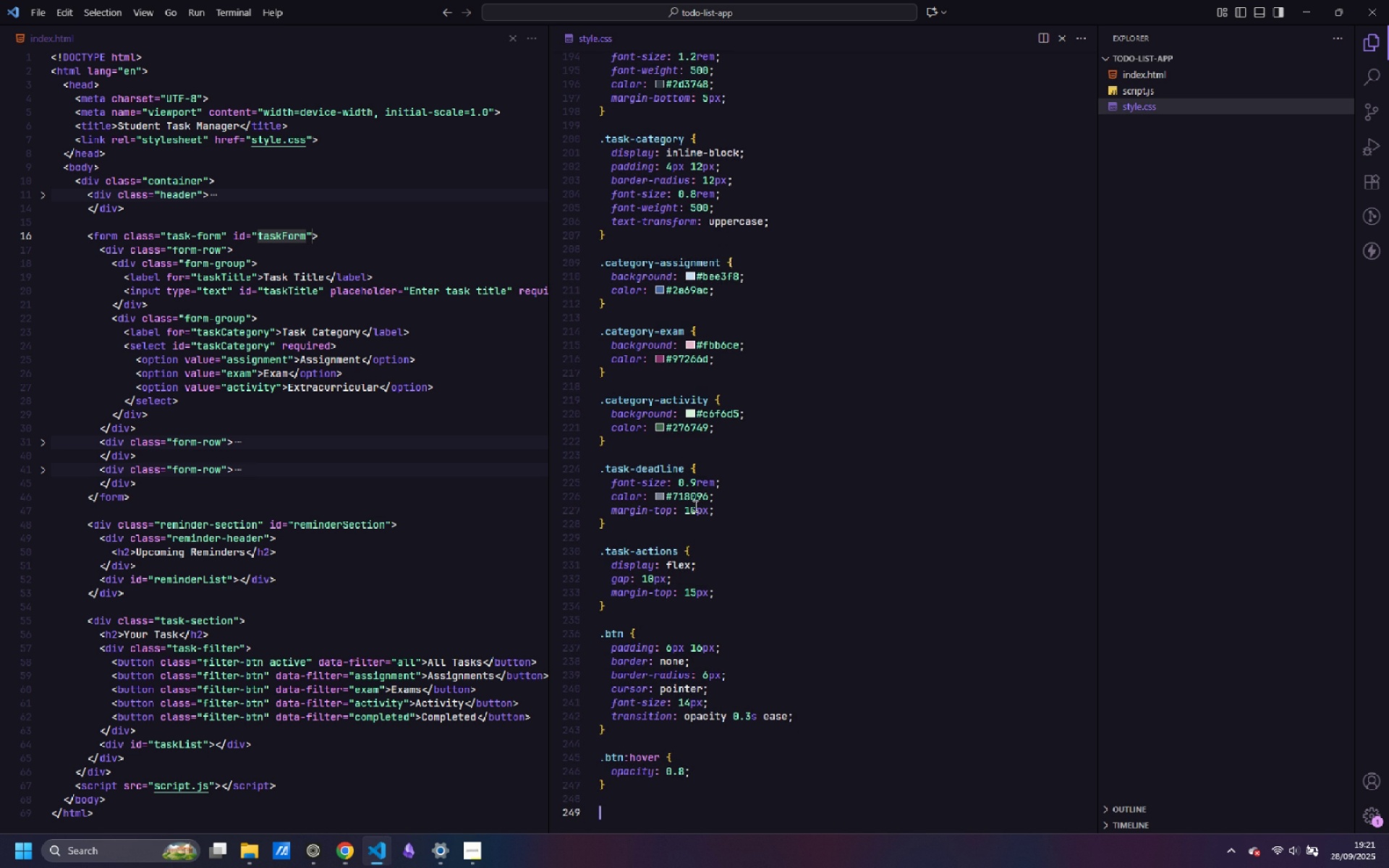 
key(Enter)
 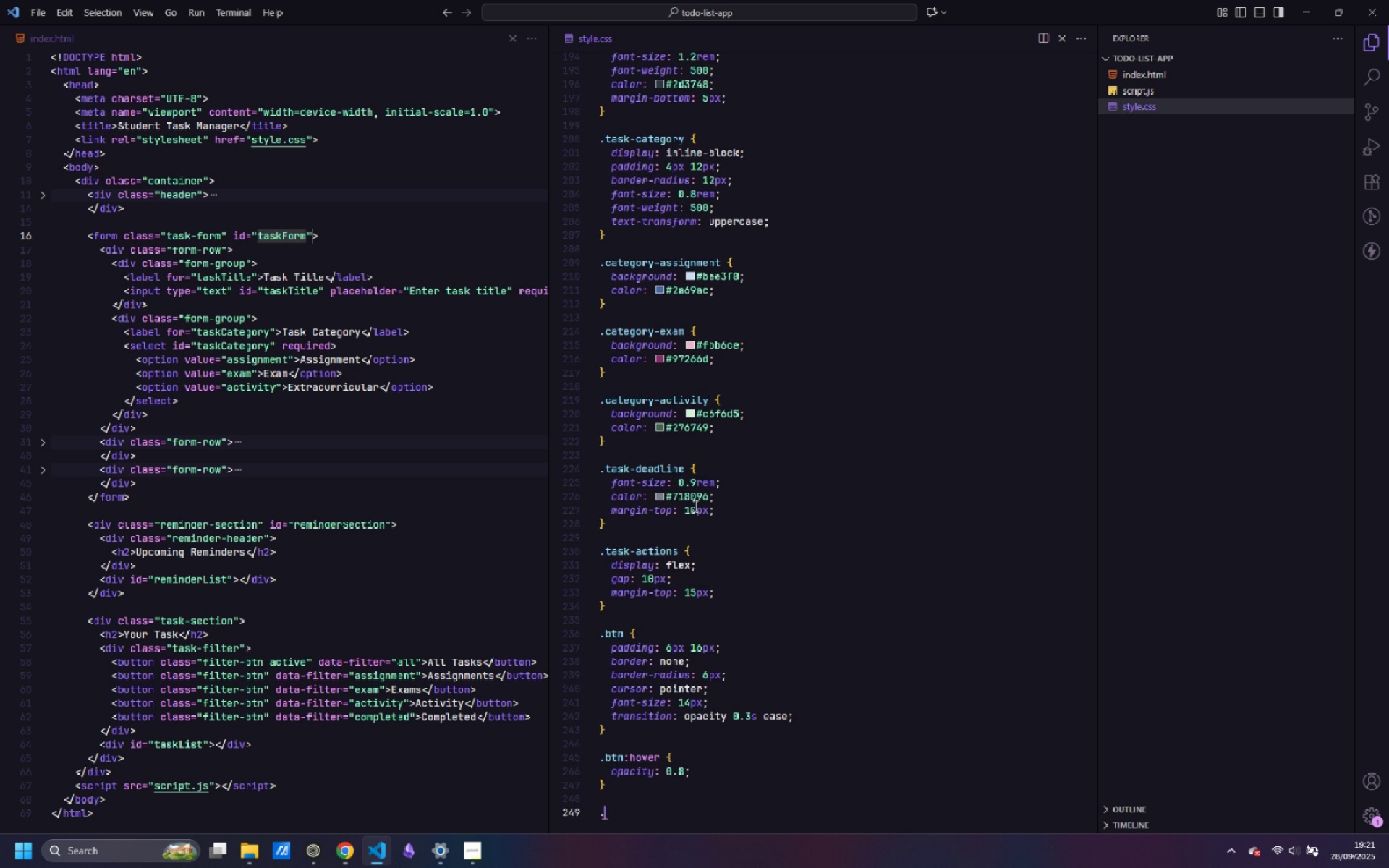 
type(.btn-complete {)
 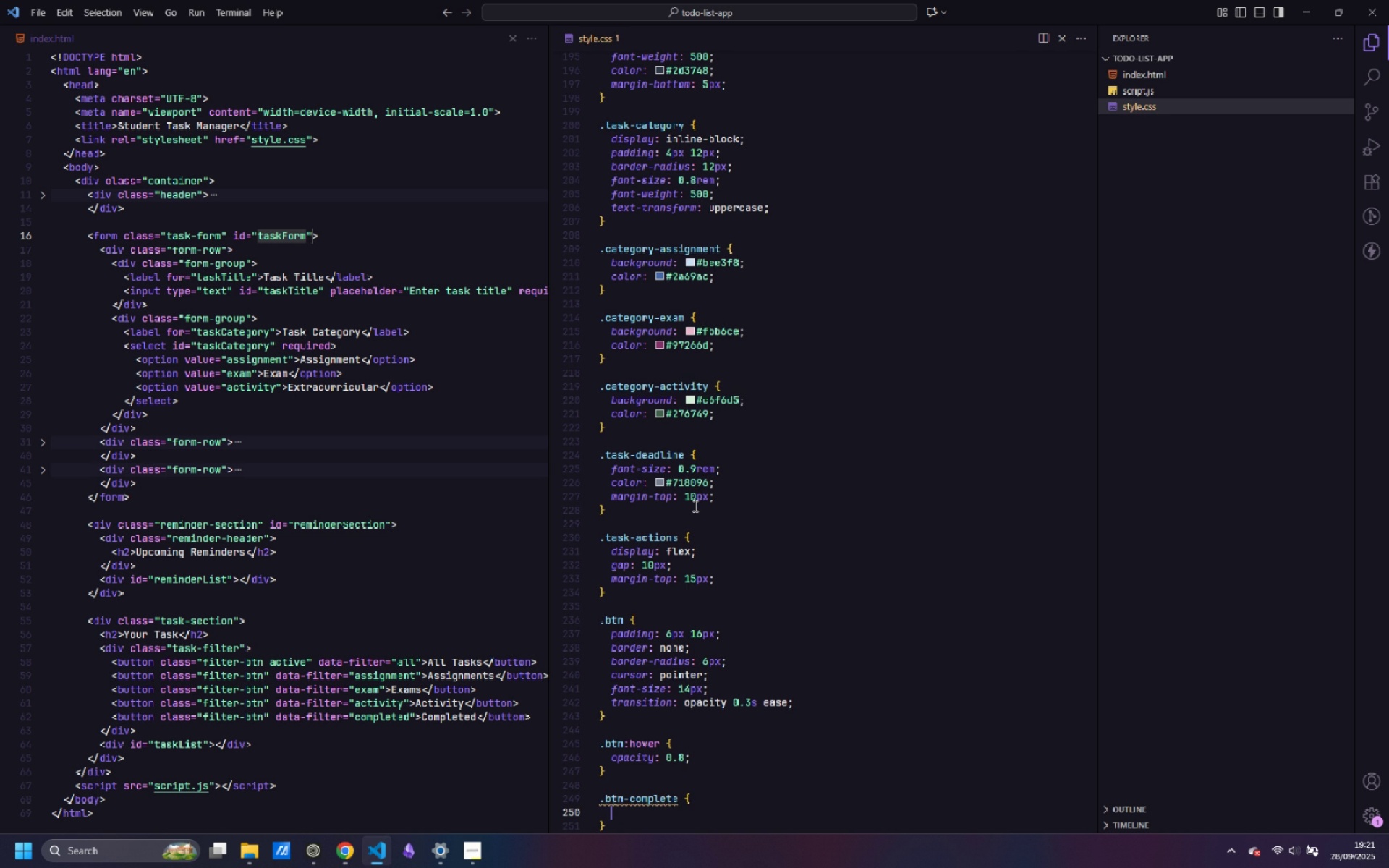 
key(Enter)
 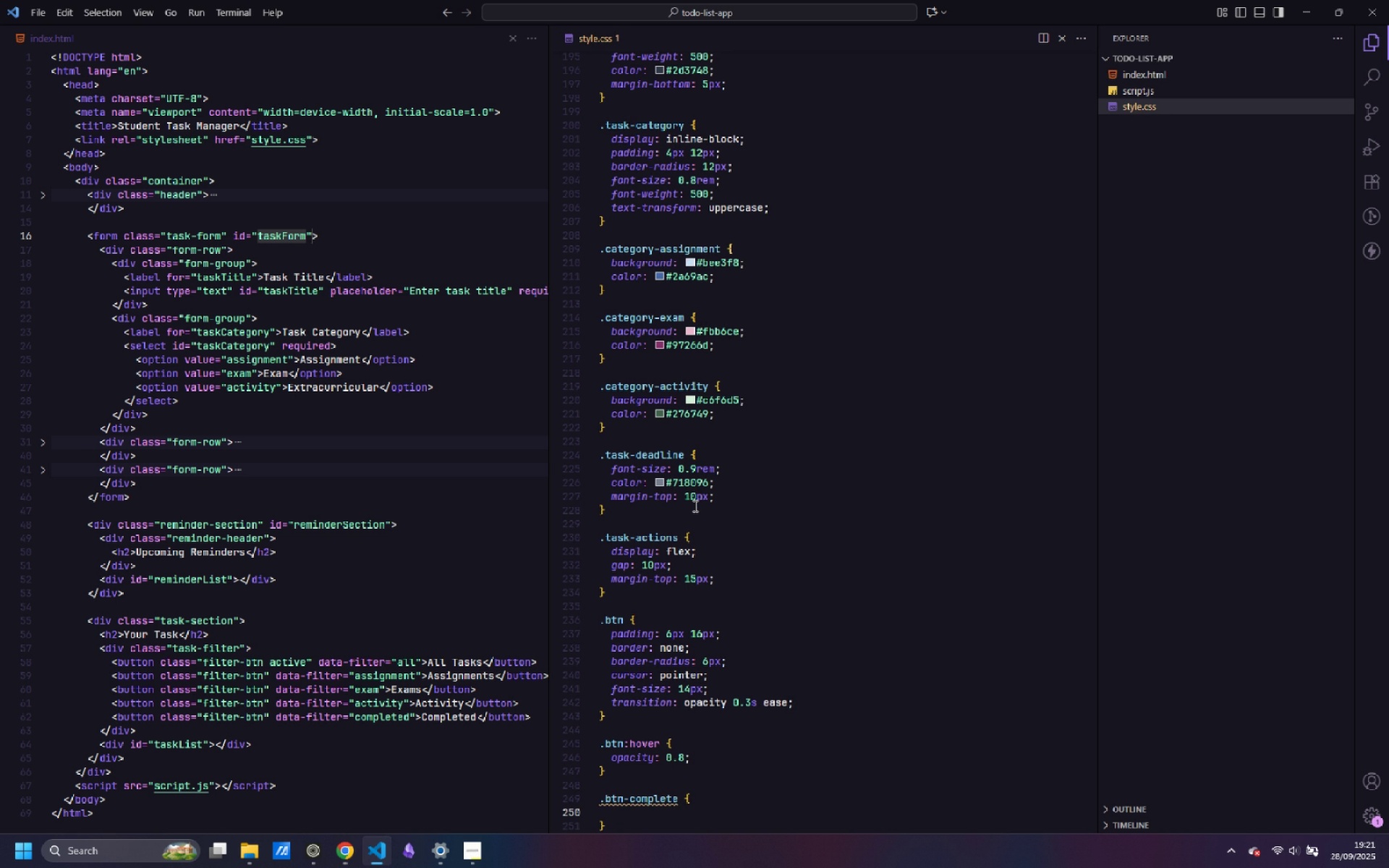 
type(background: #)